 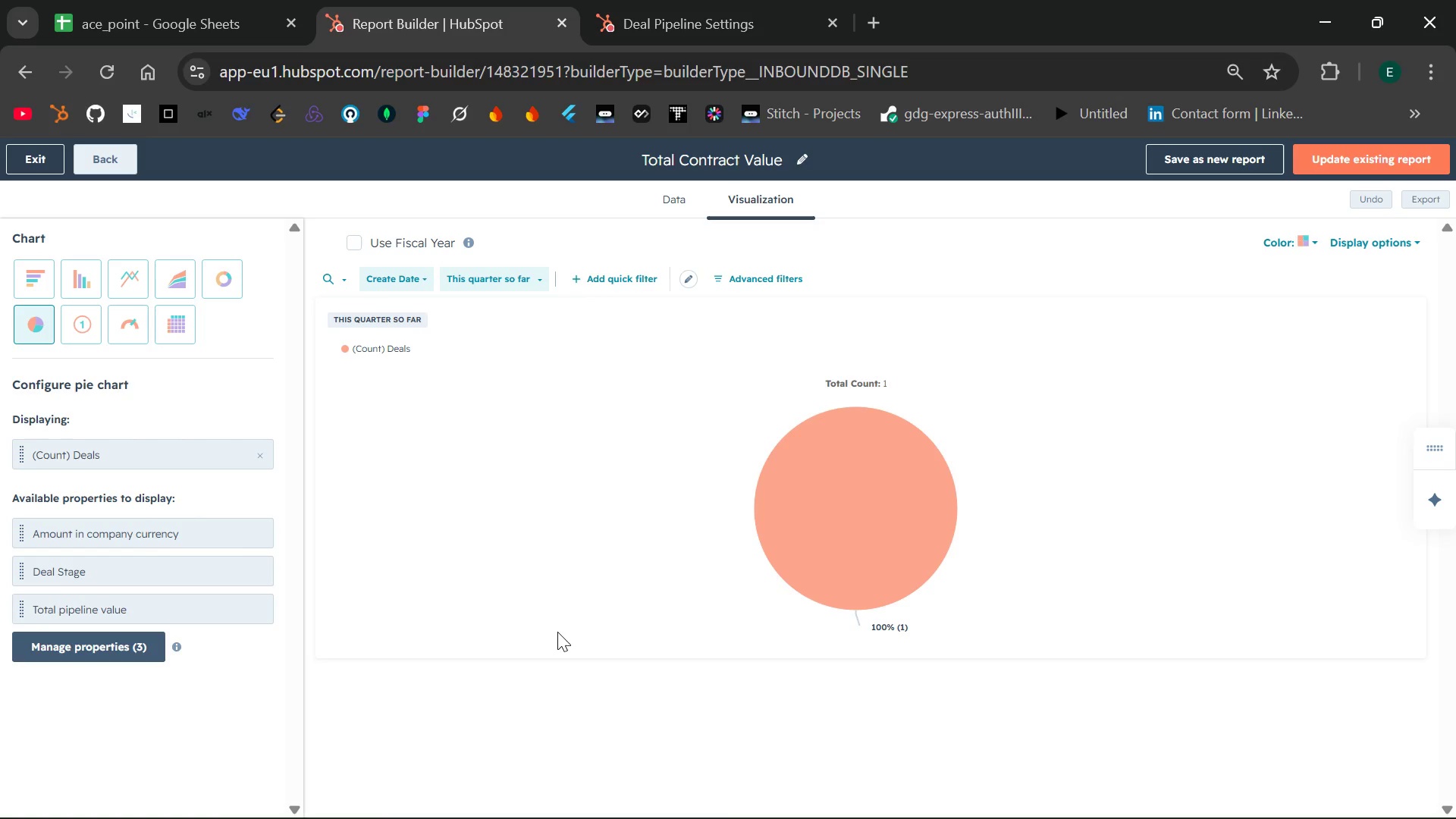 
left_click([95, 155])
 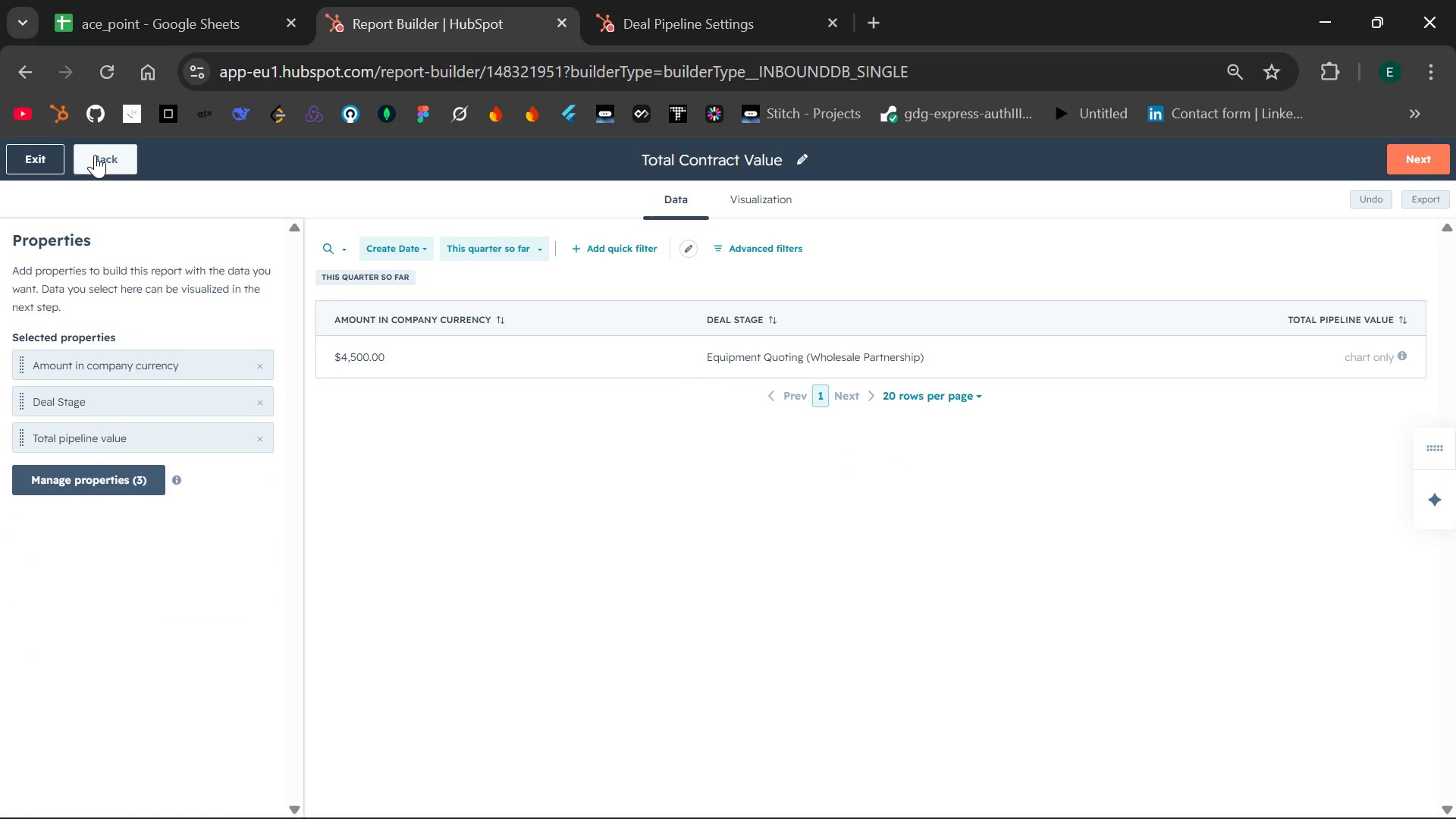 
wait(8.7)
 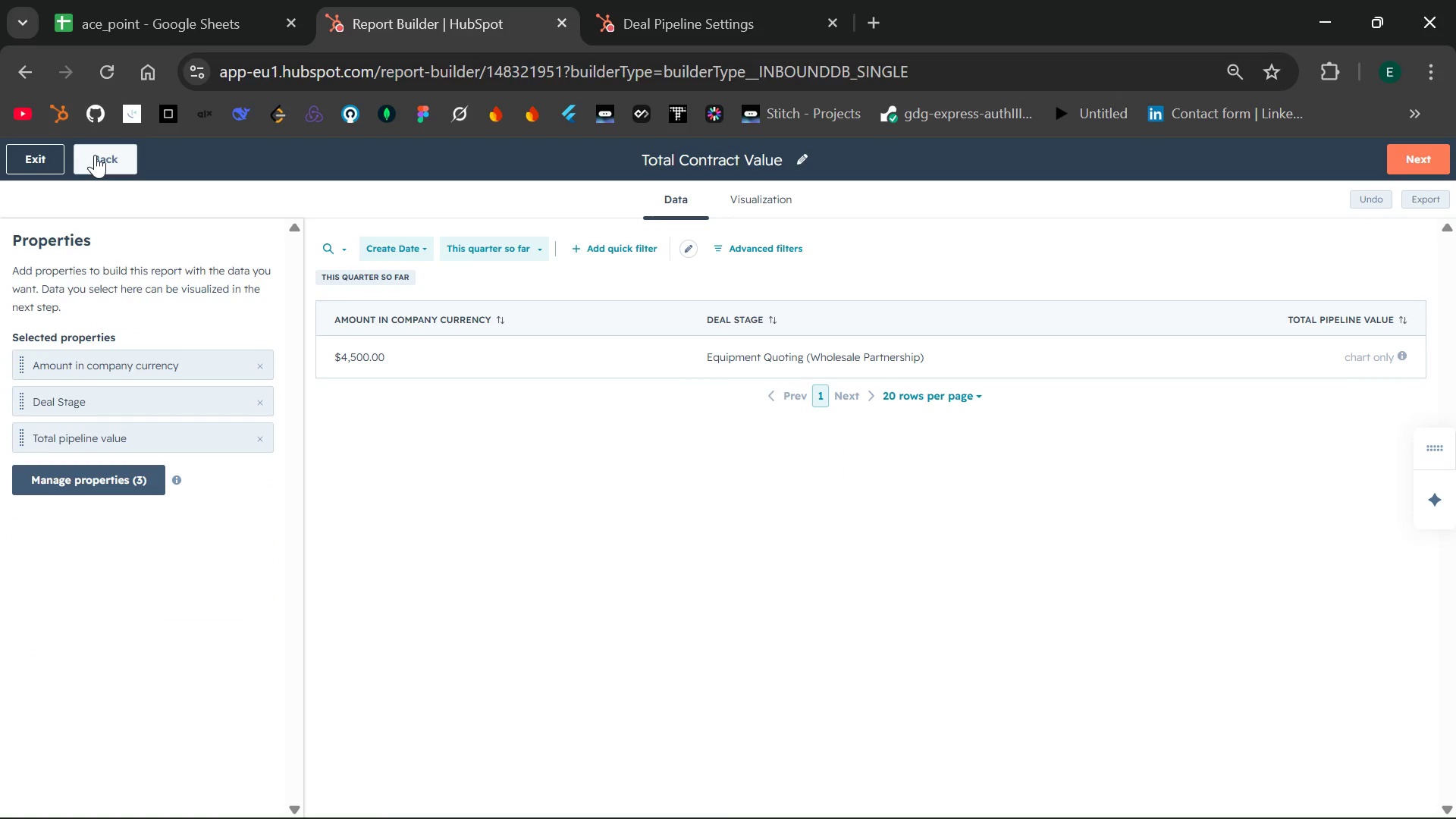 
left_click([611, 249])
 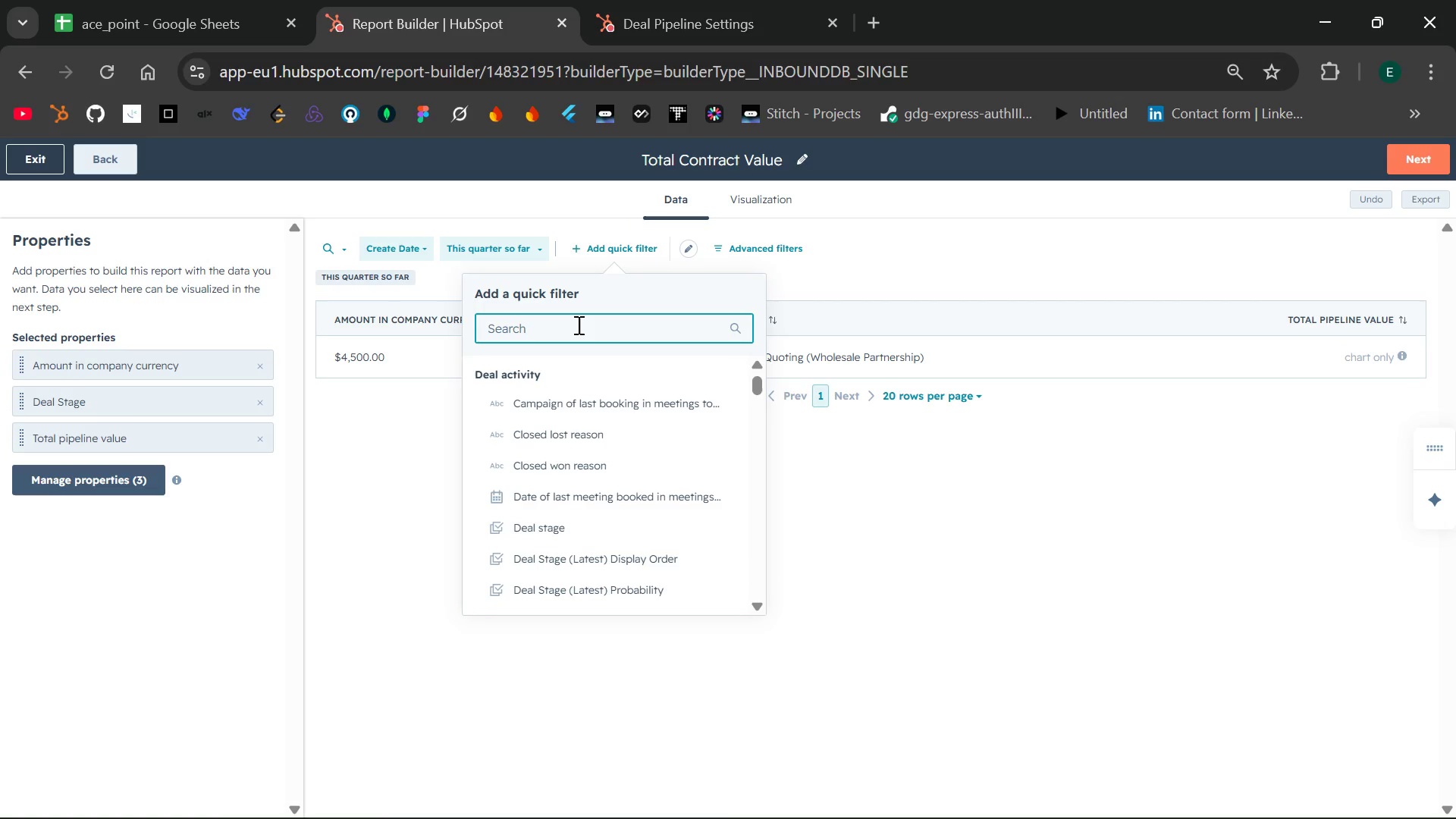 
wait(5.97)
 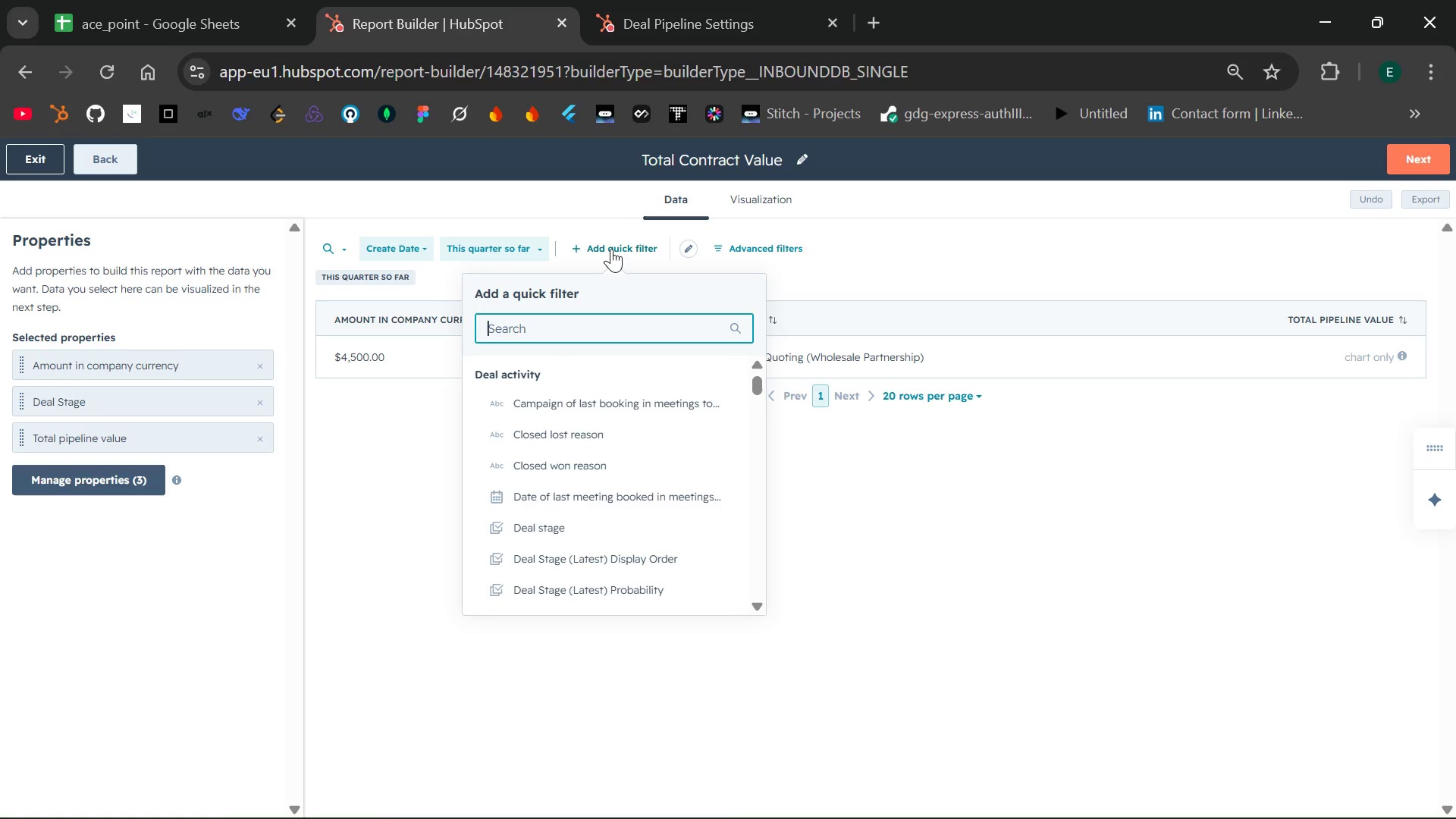 
type(pipli)
key(Backspace)
key(Backspace)
type(e)
 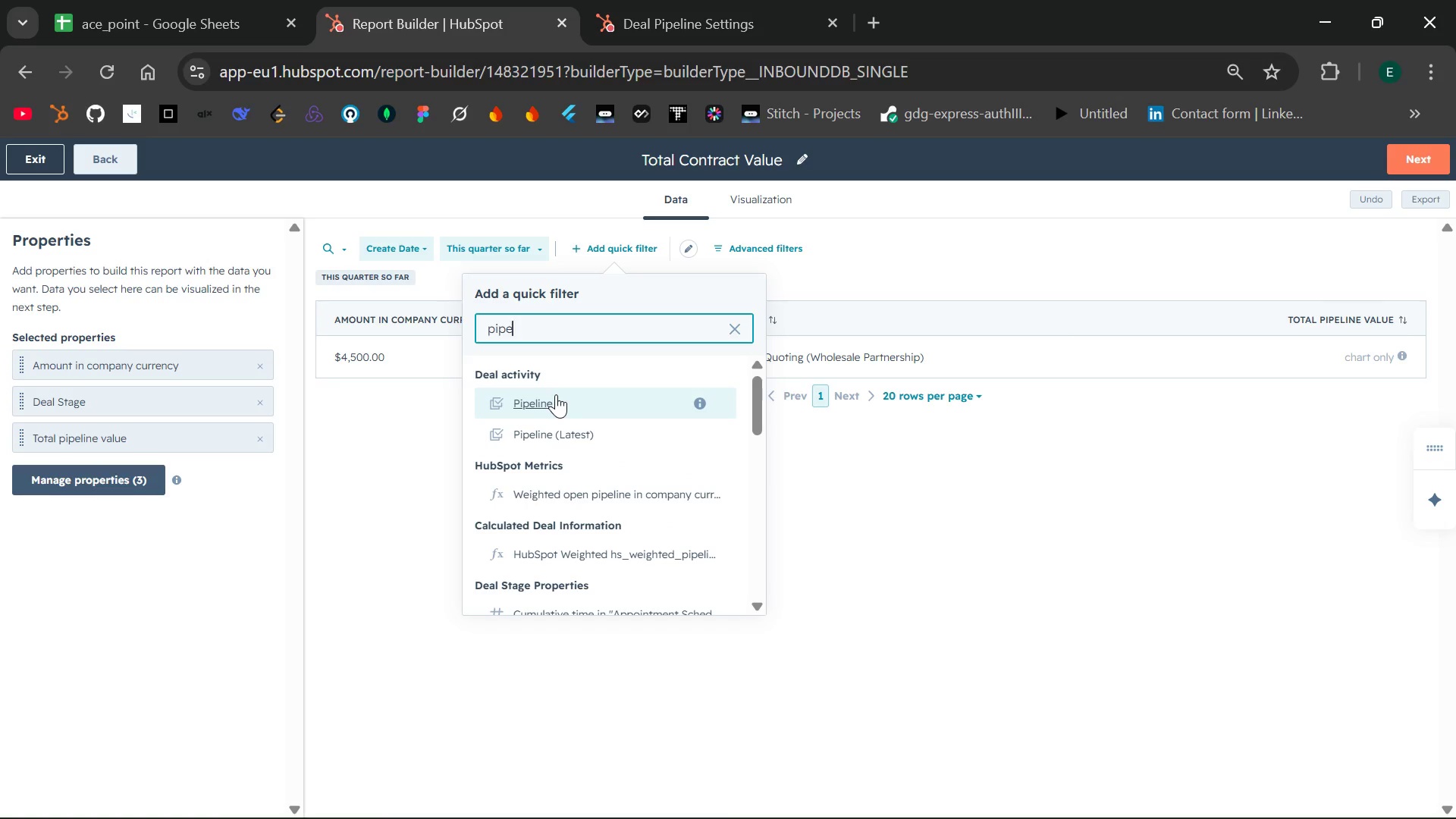 
left_click([556, 394])
 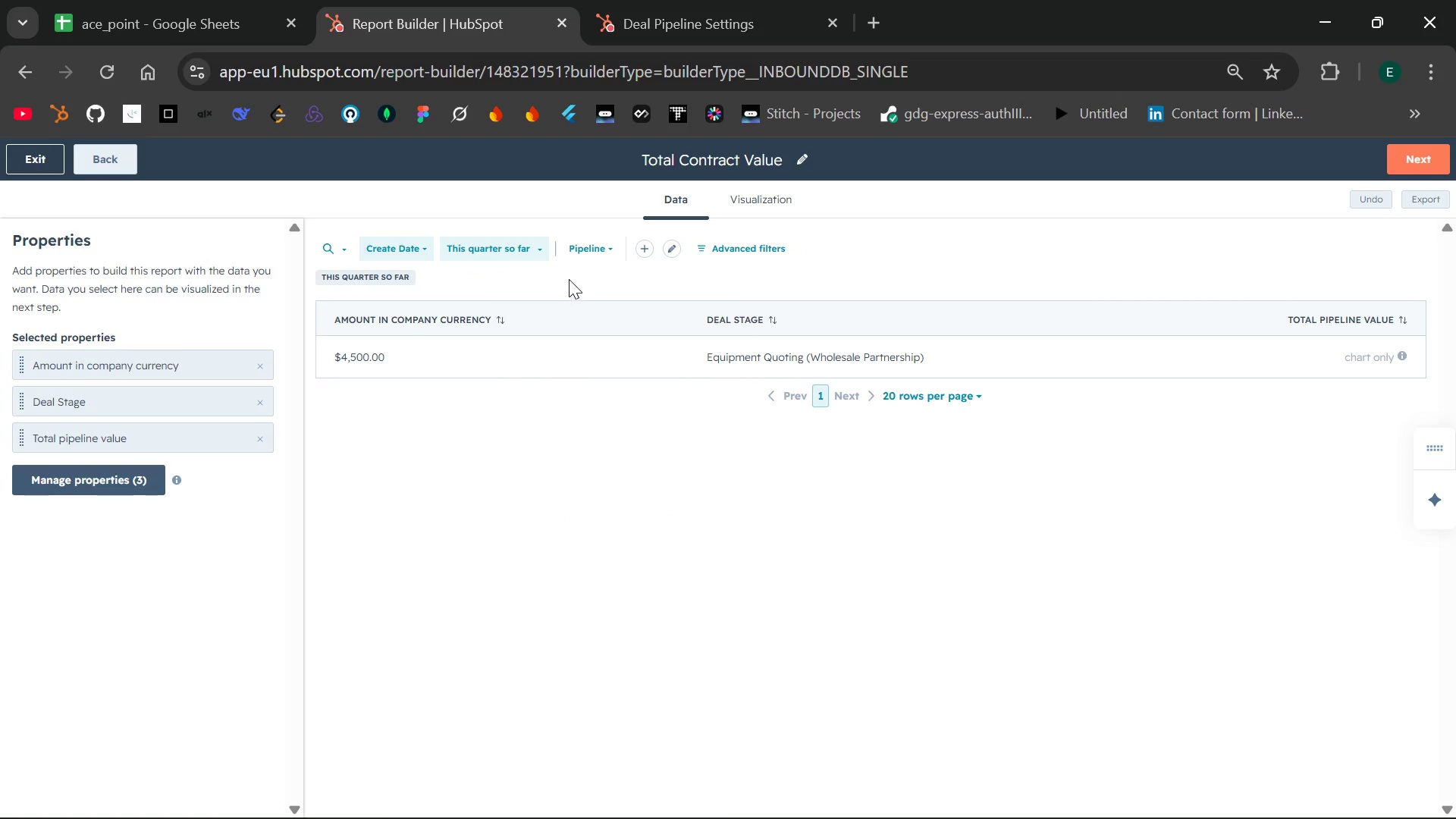 
wait(6.39)
 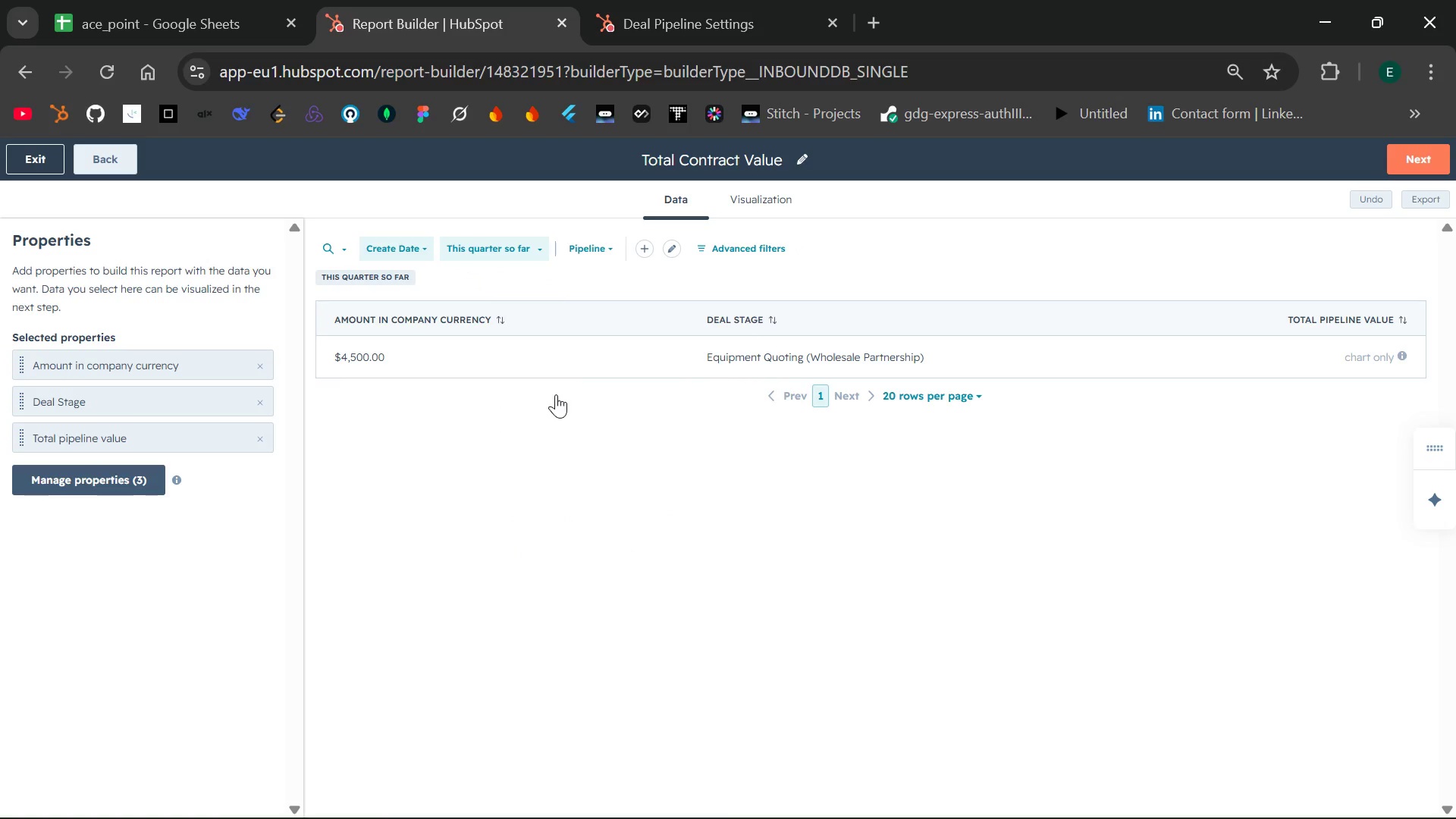 
left_click([533, 259])
 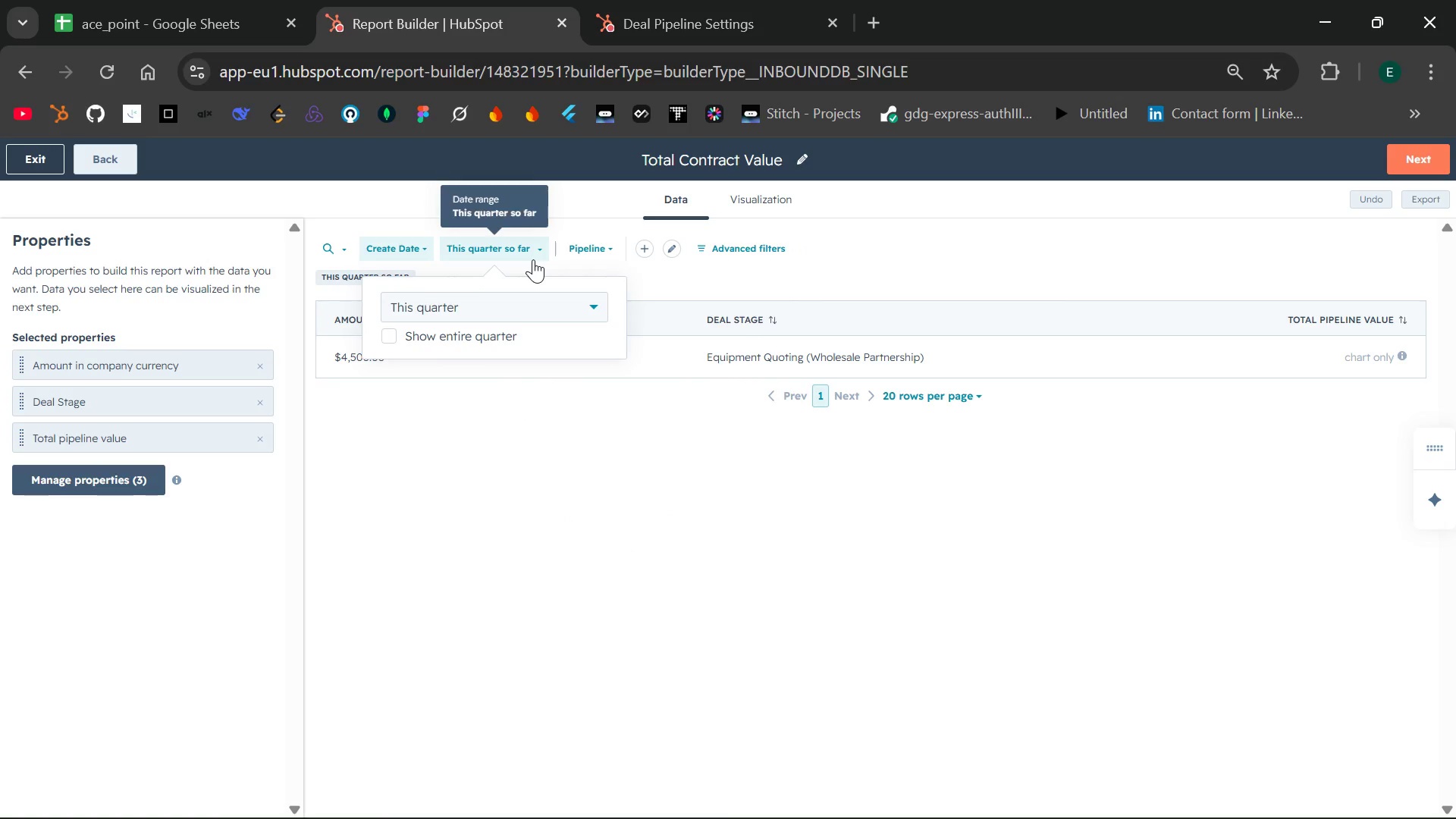 
left_click([533, 259])
 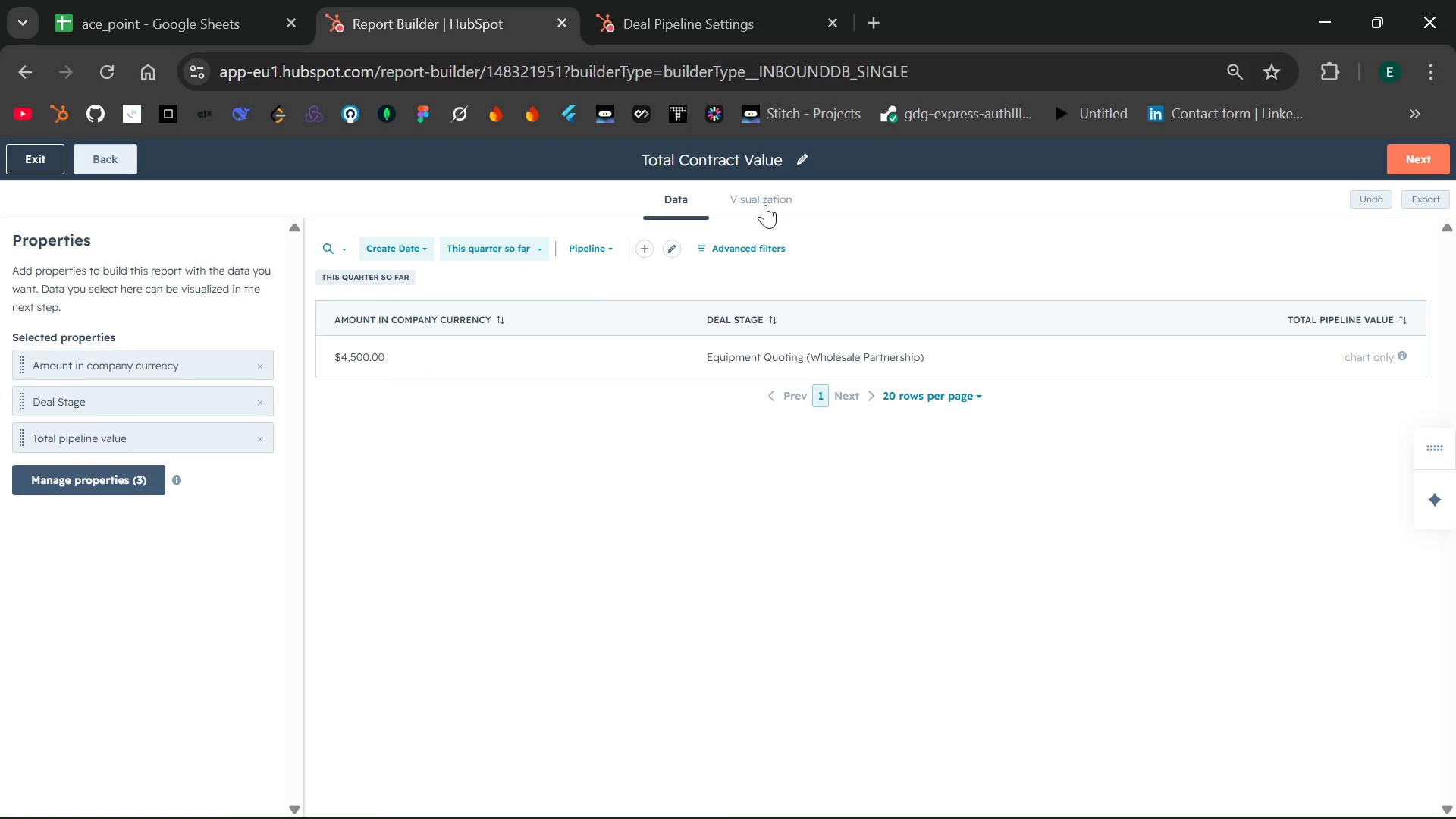 
left_click([765, 205])
 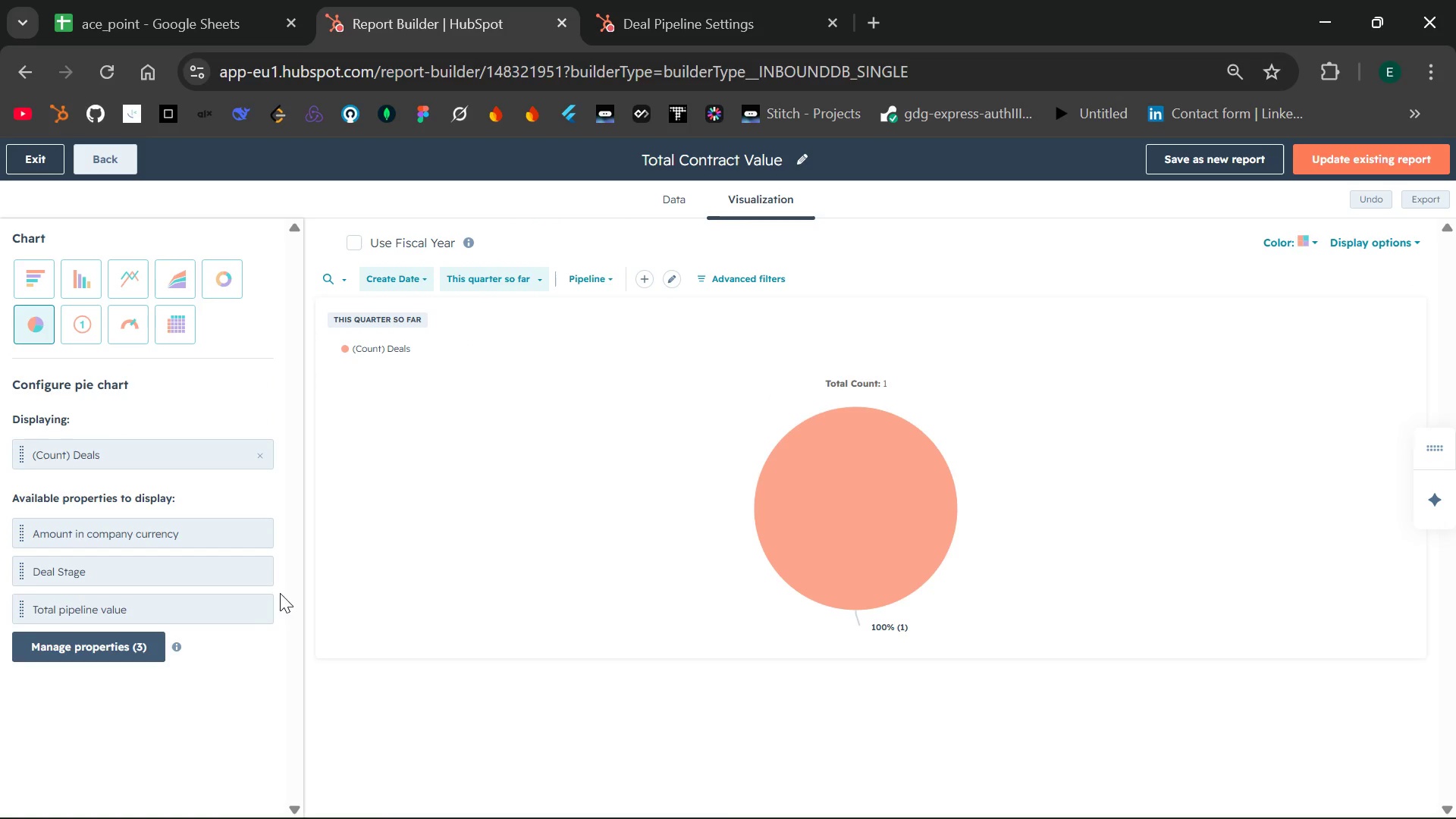 
wait(9.22)
 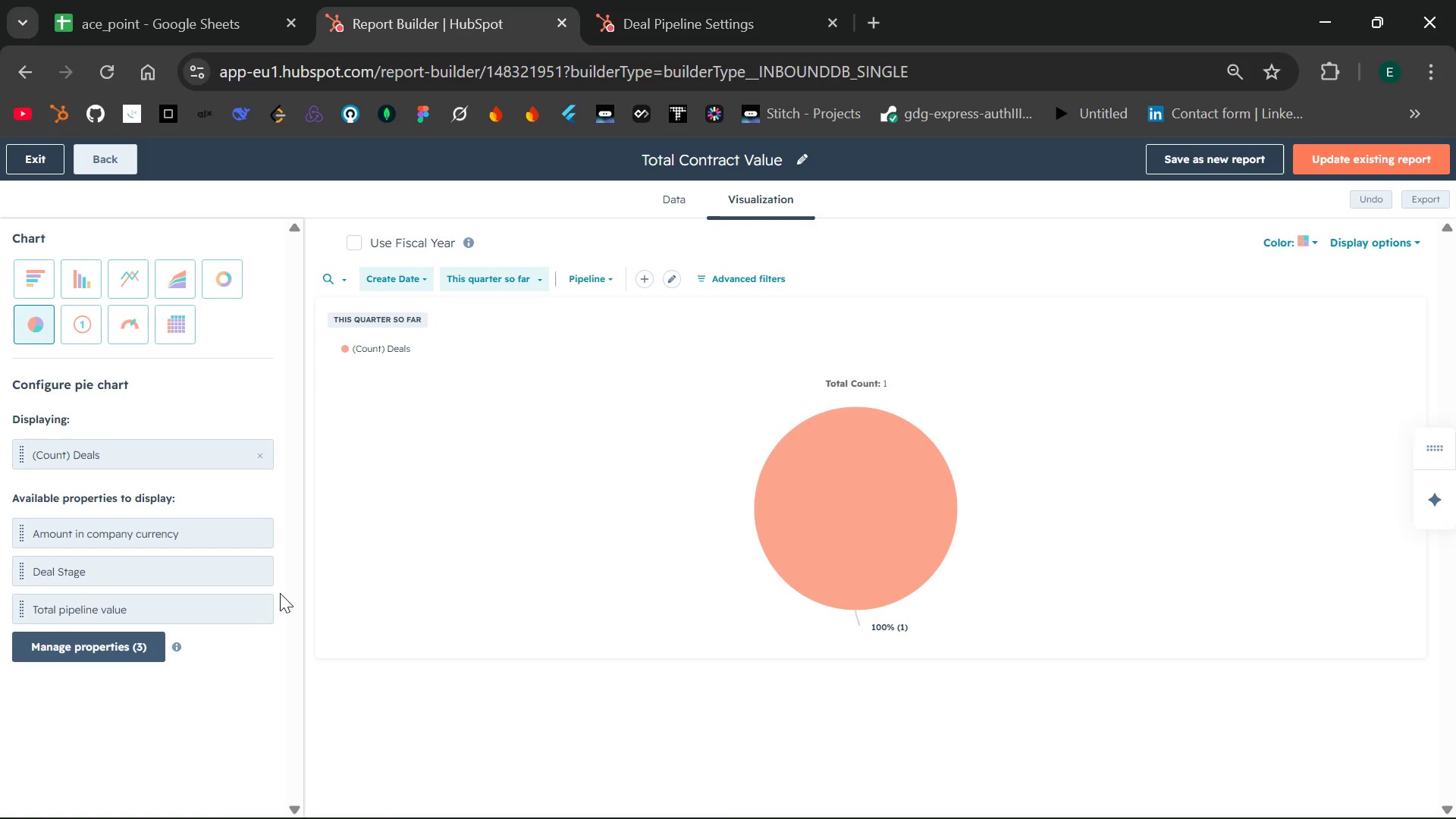 
left_click([133, 650])
 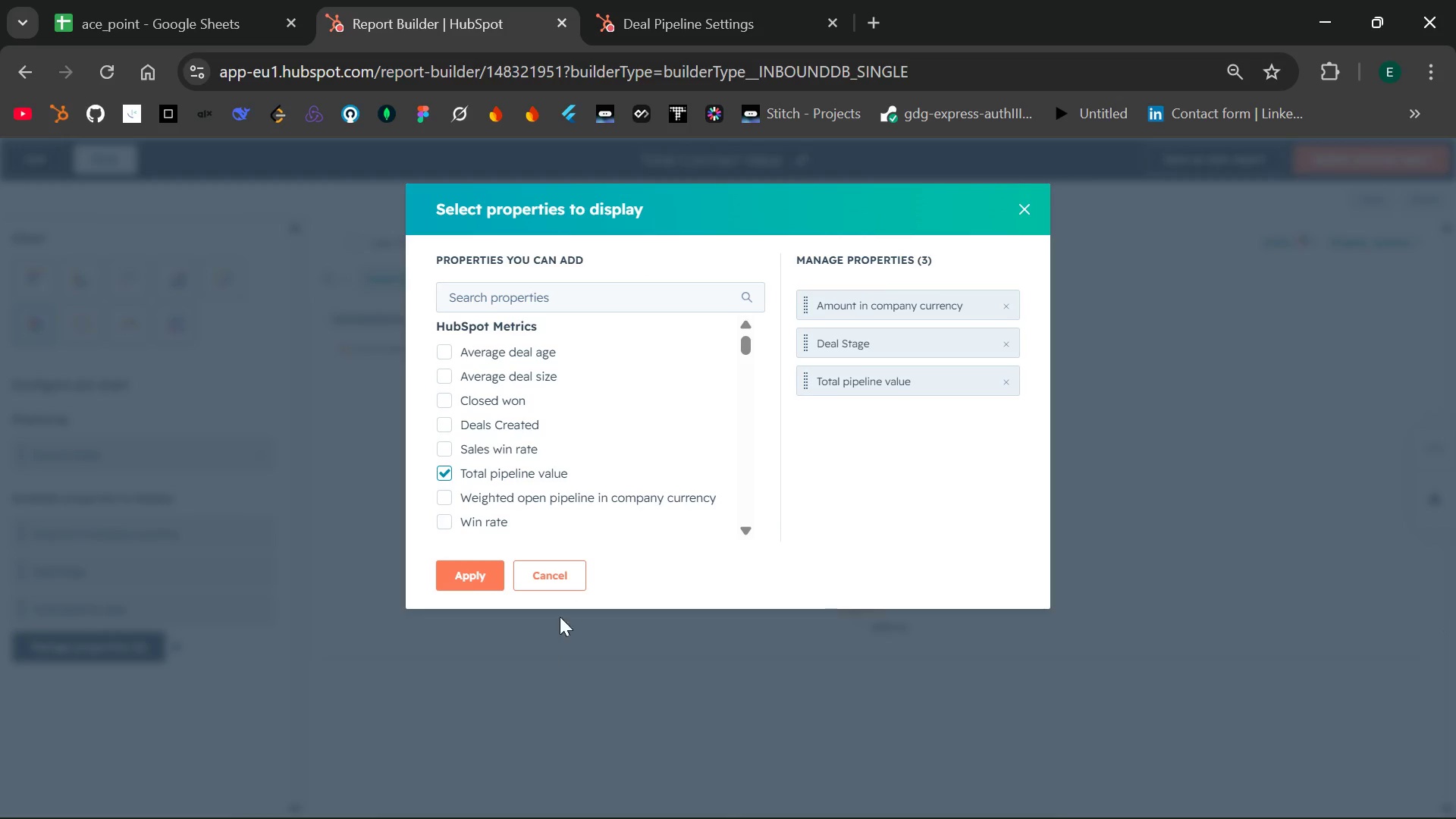 
wait(7.36)
 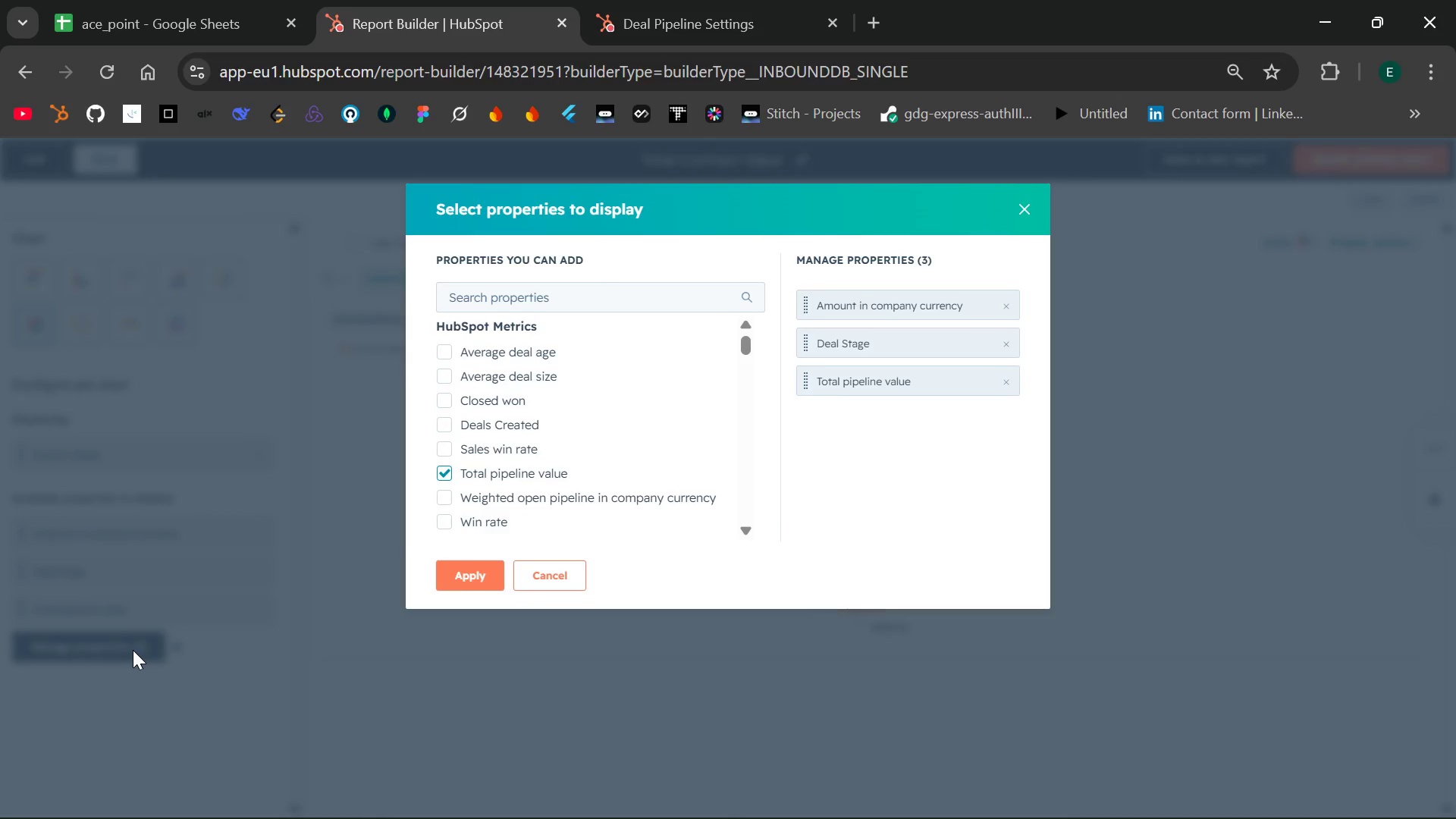 
left_click([444, 475])
 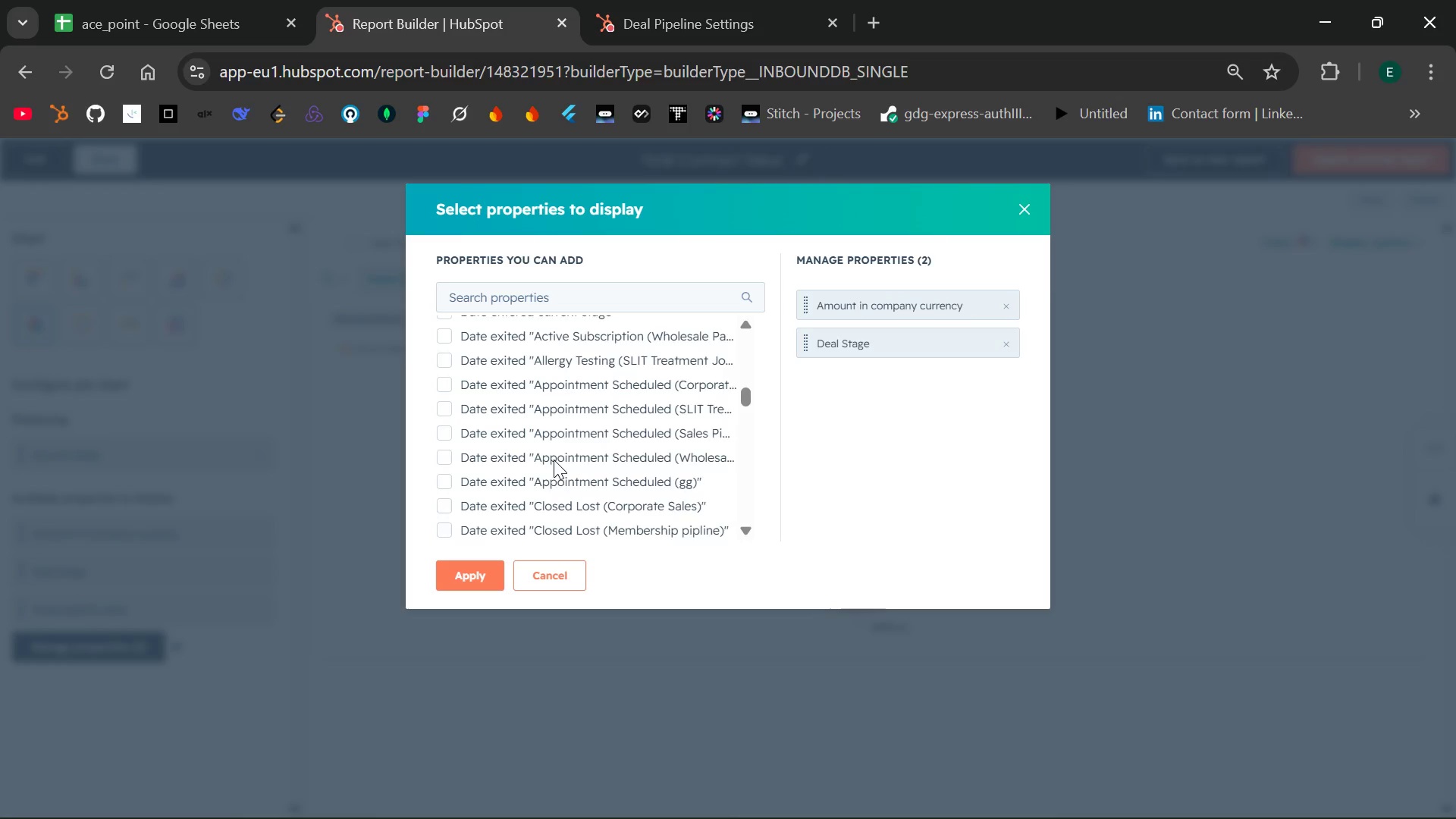 
wait(18.06)
 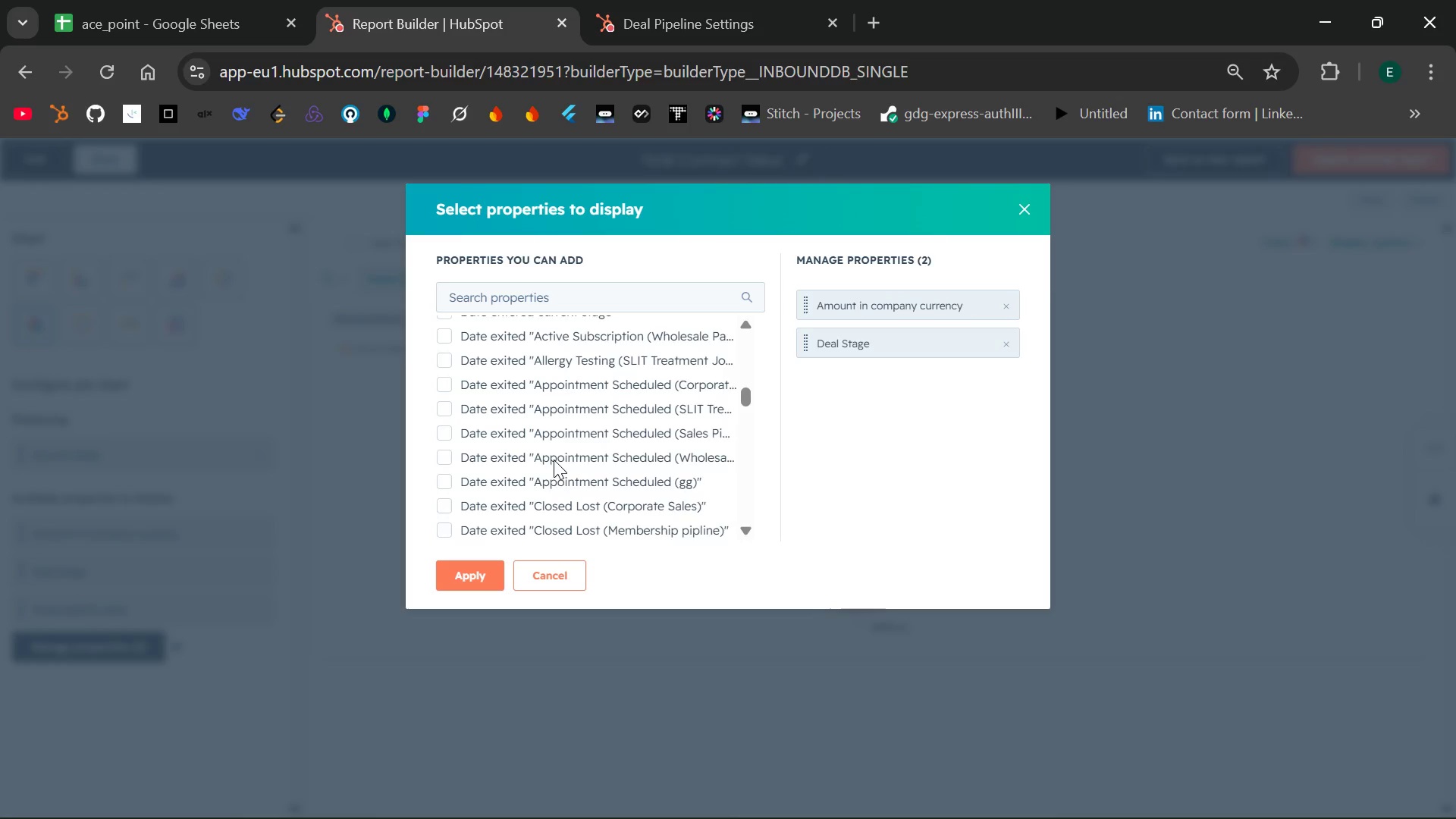 
left_click([546, 576])
 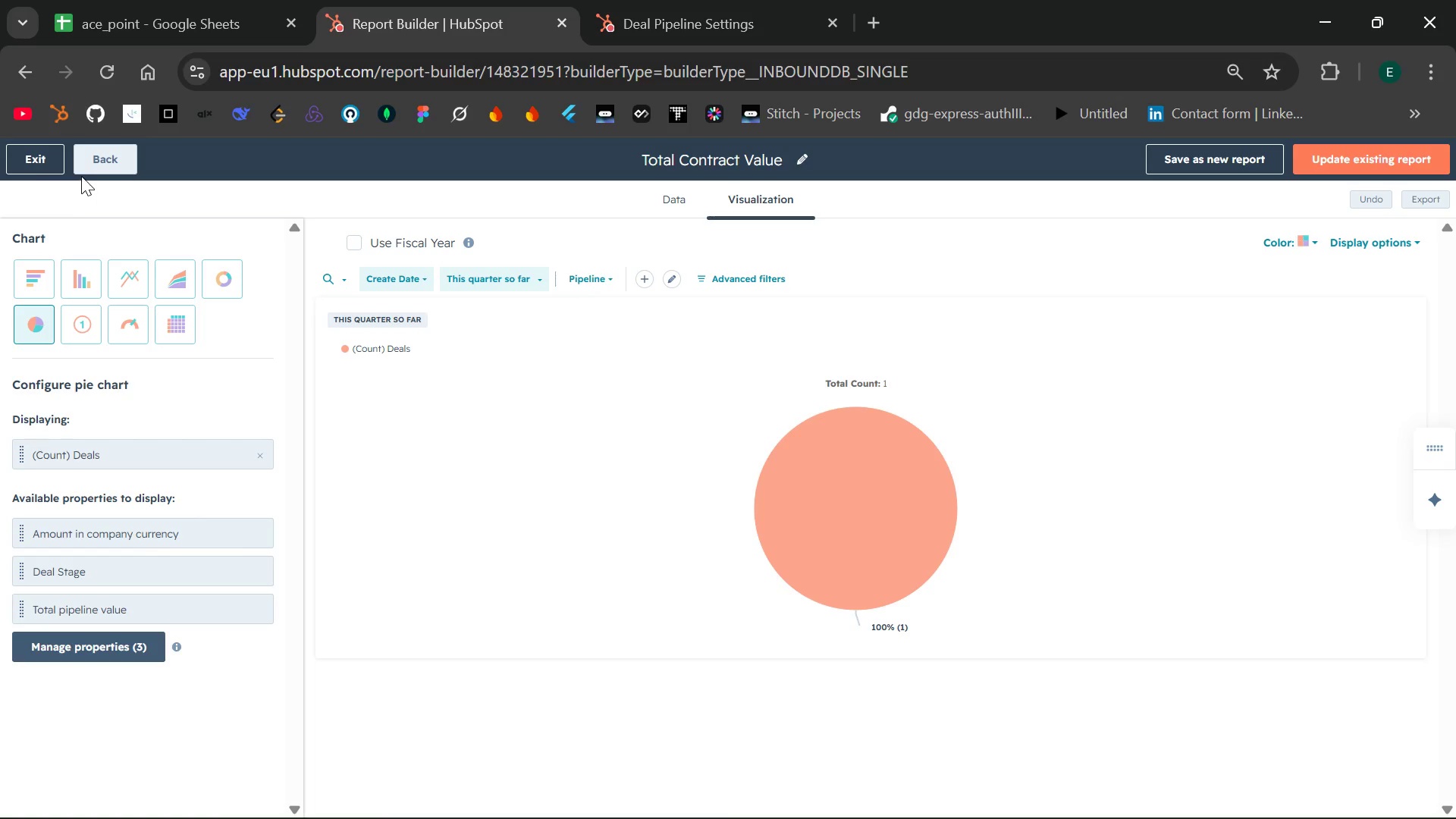 
wait(5.47)
 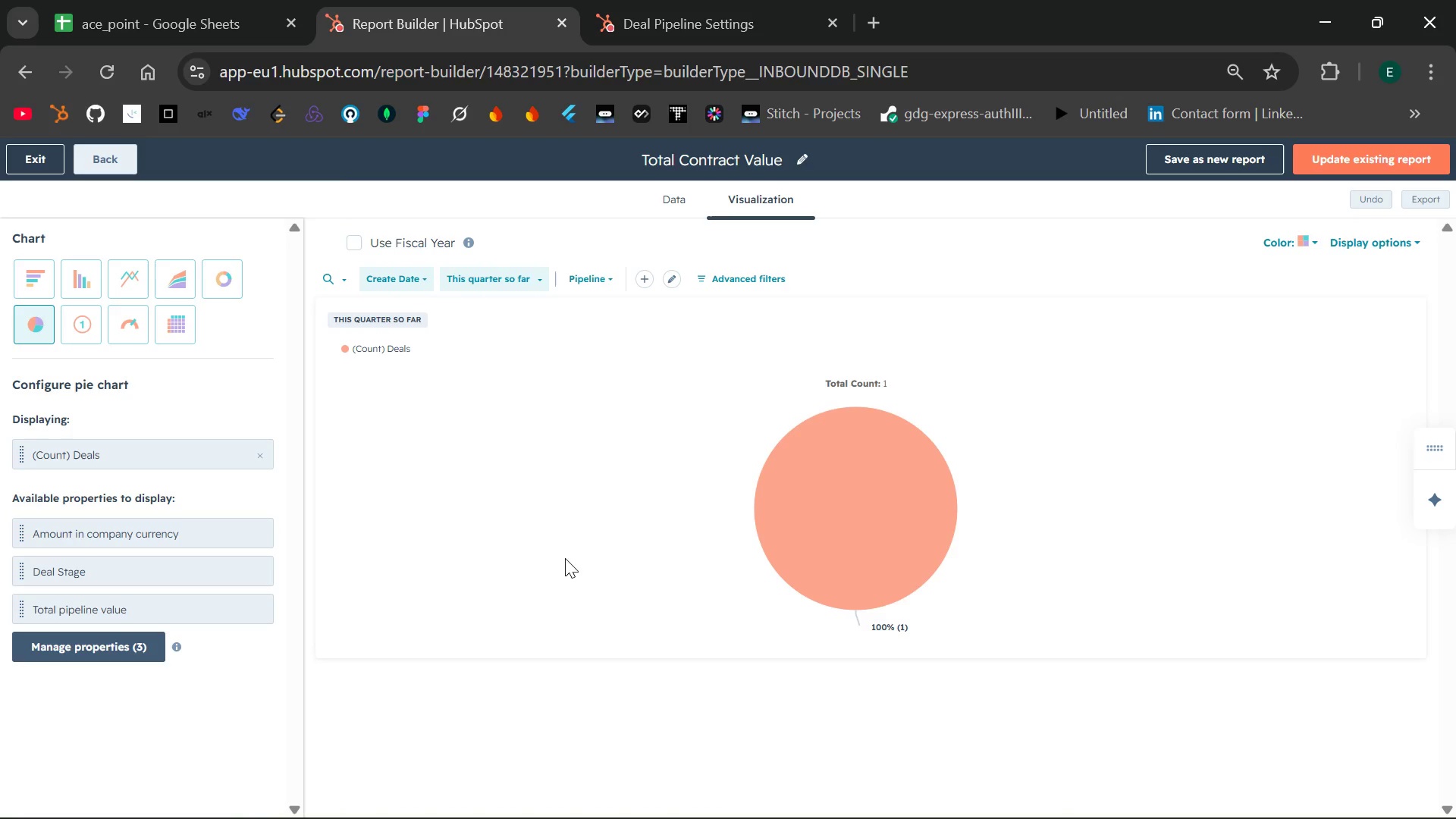 
left_click([46, 166])
 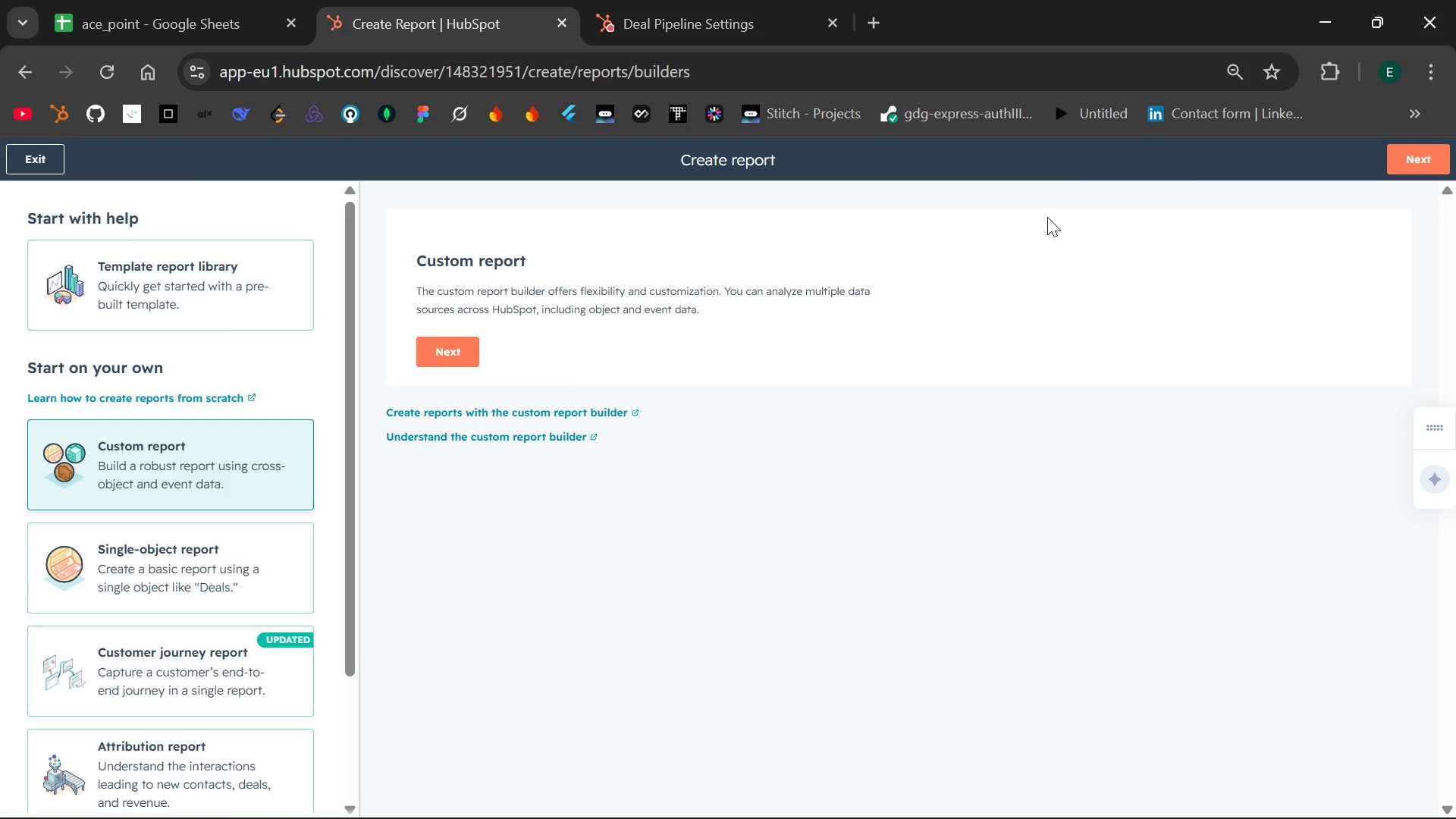 
wait(6.31)
 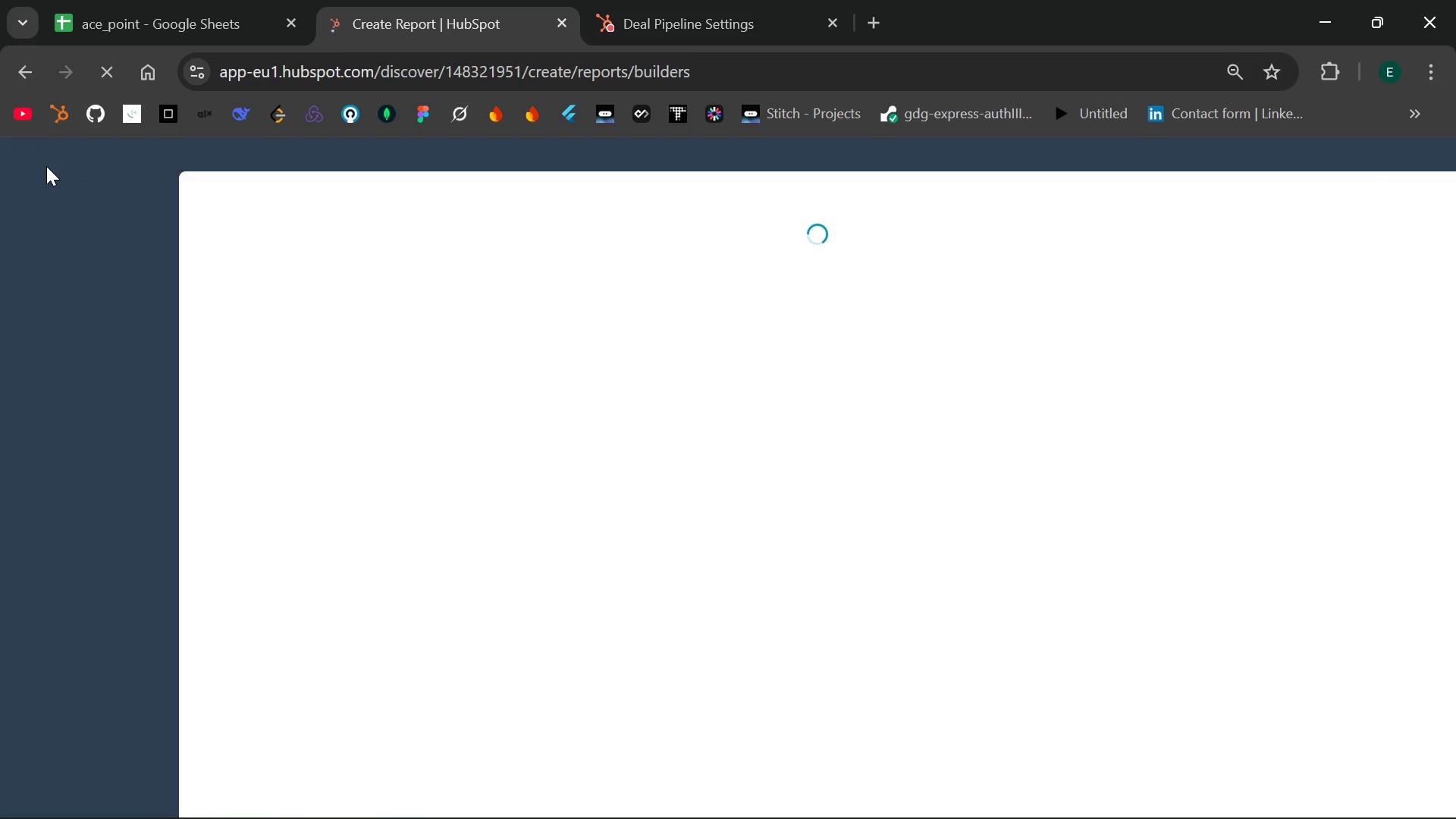 
left_click([1396, 160])
 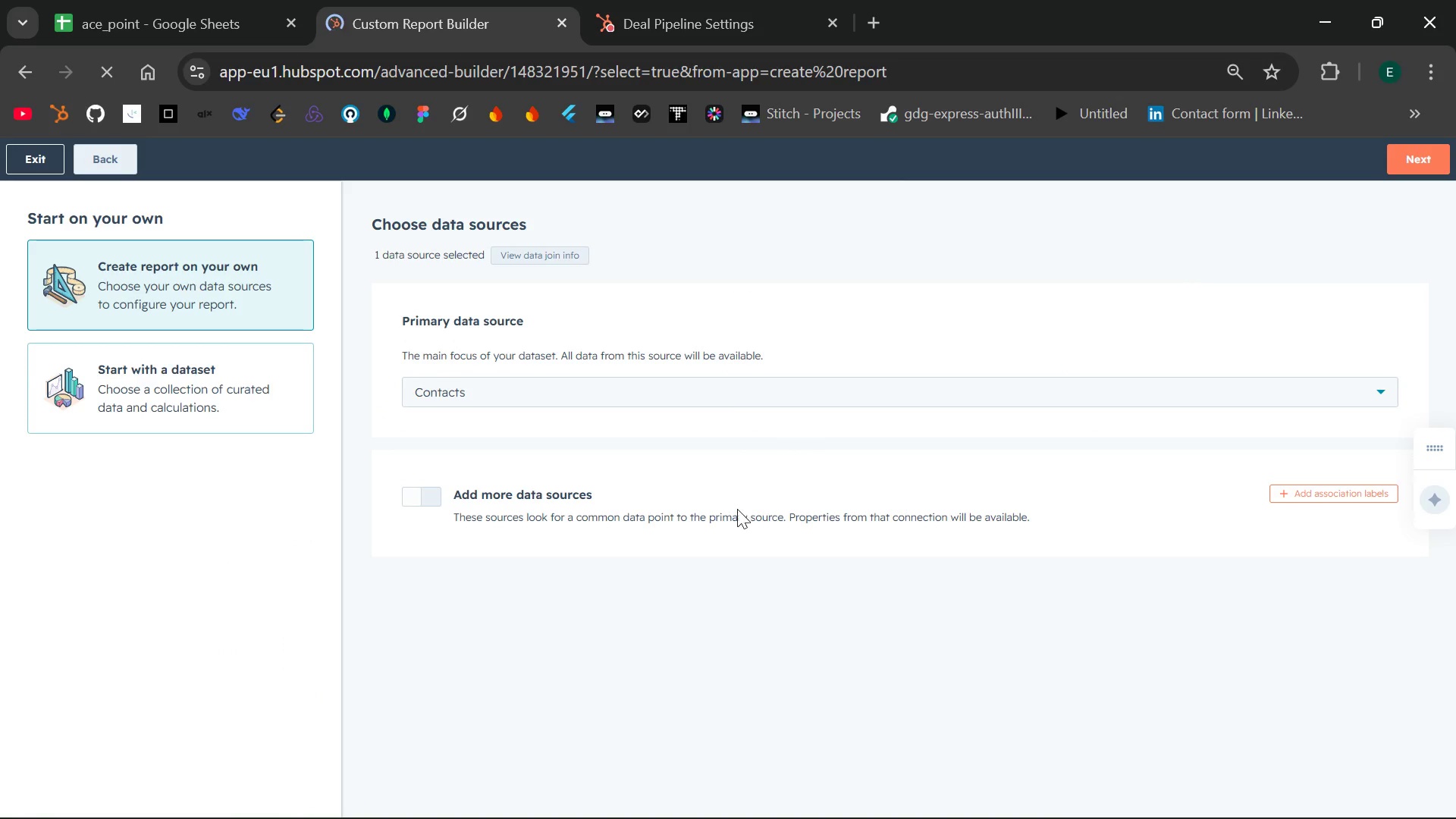 
left_click([664, 395])
 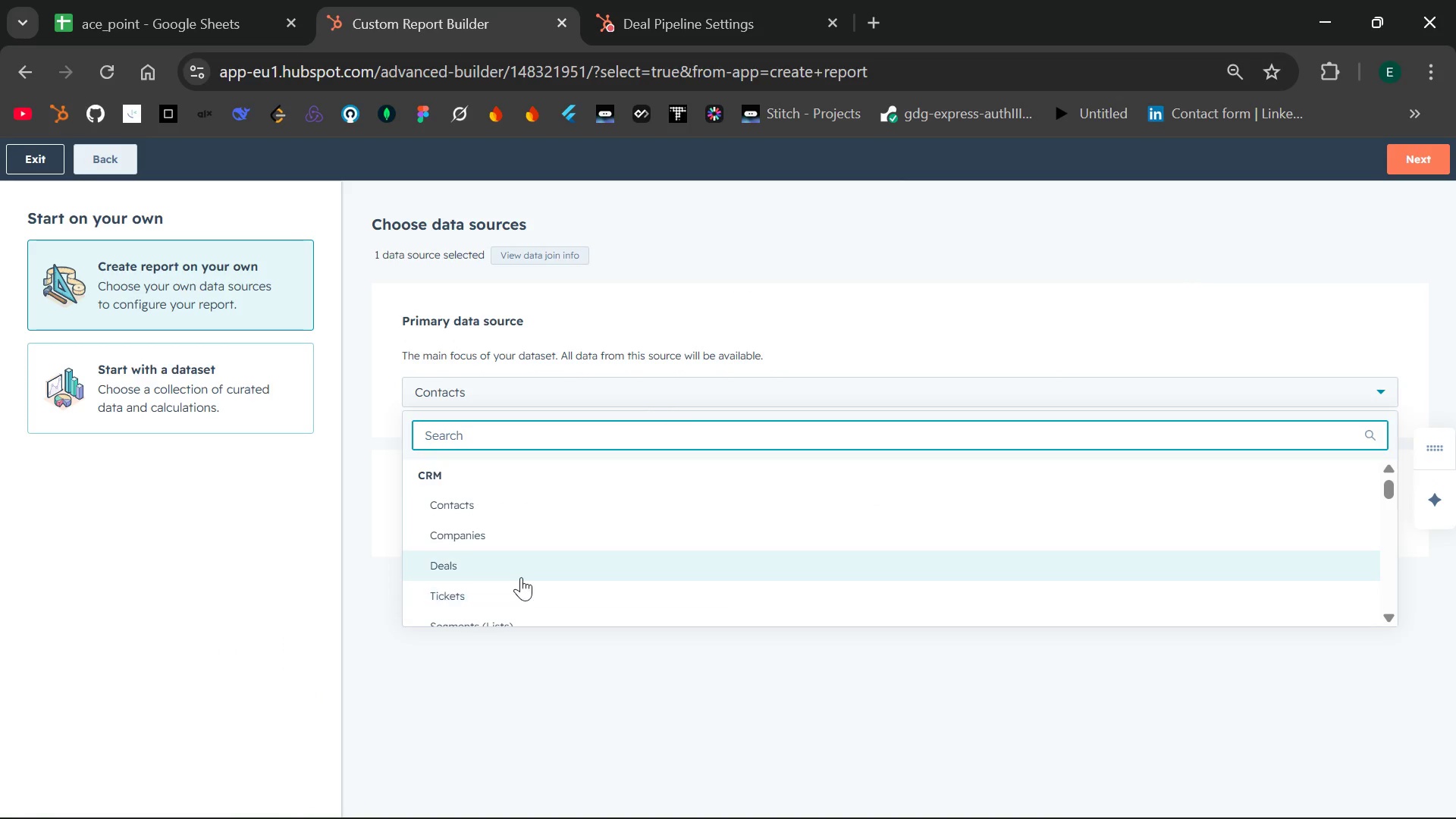 
left_click([517, 572])
 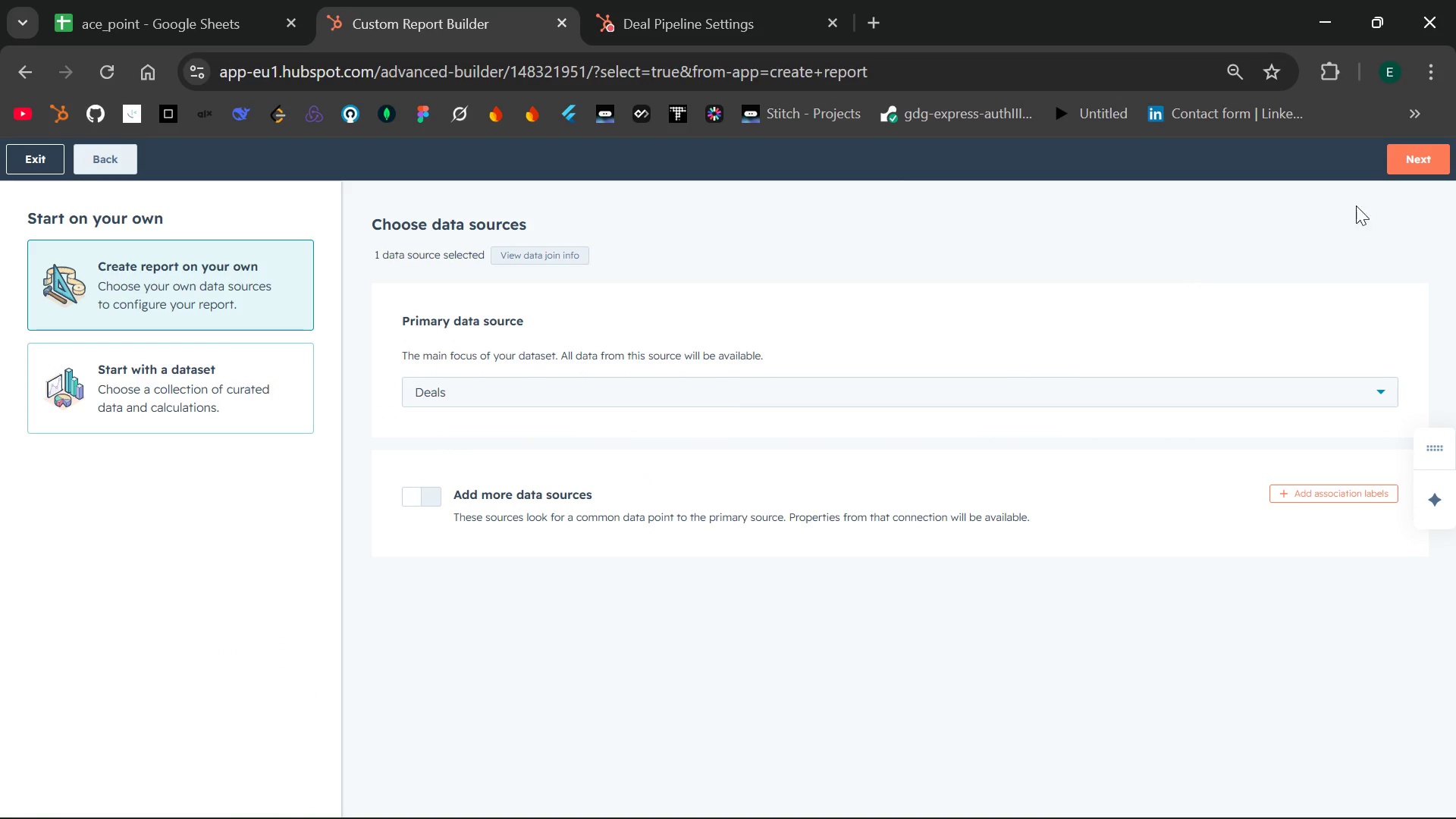 
left_click([1414, 158])
 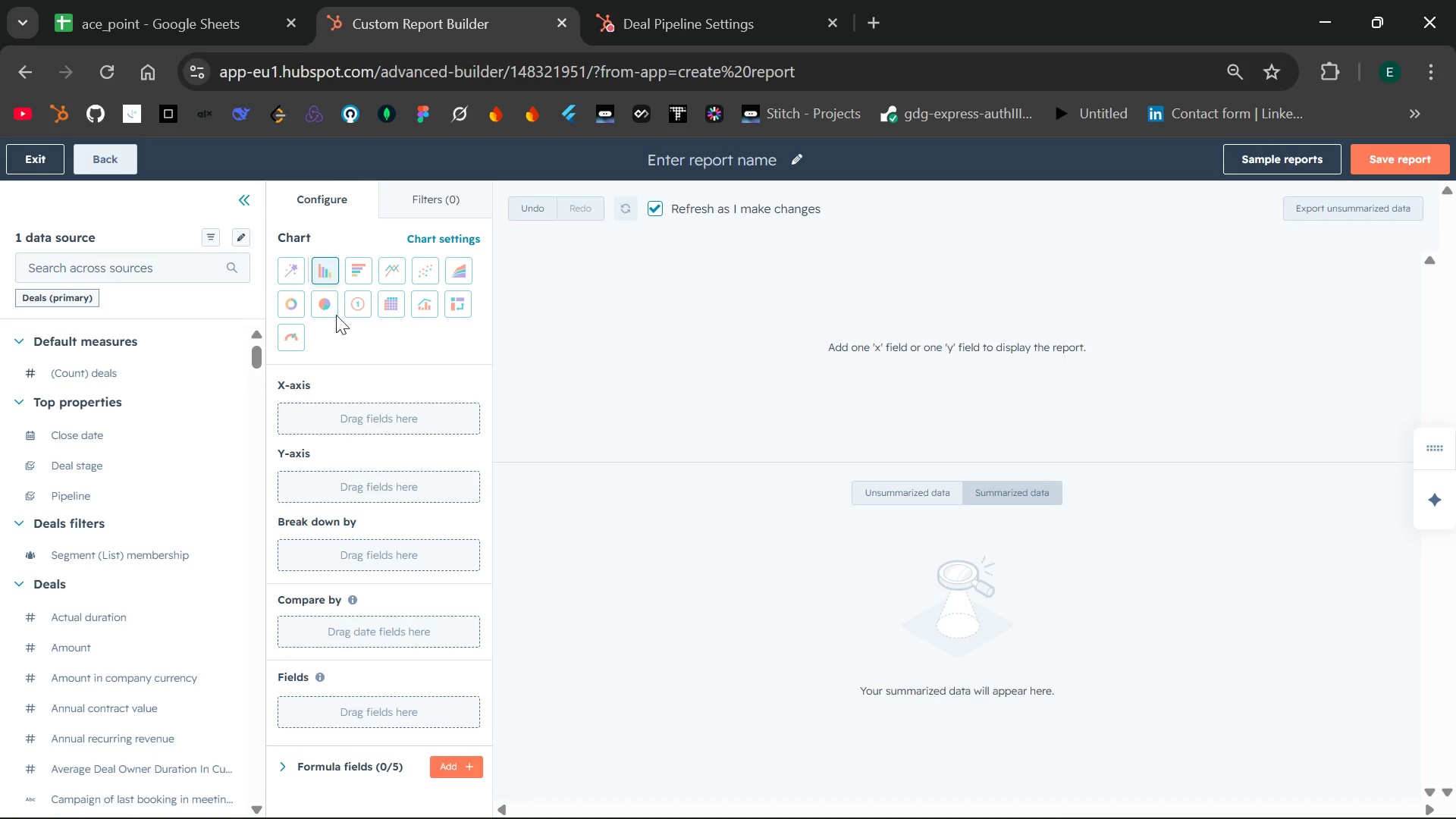 
left_click([317, 305])
 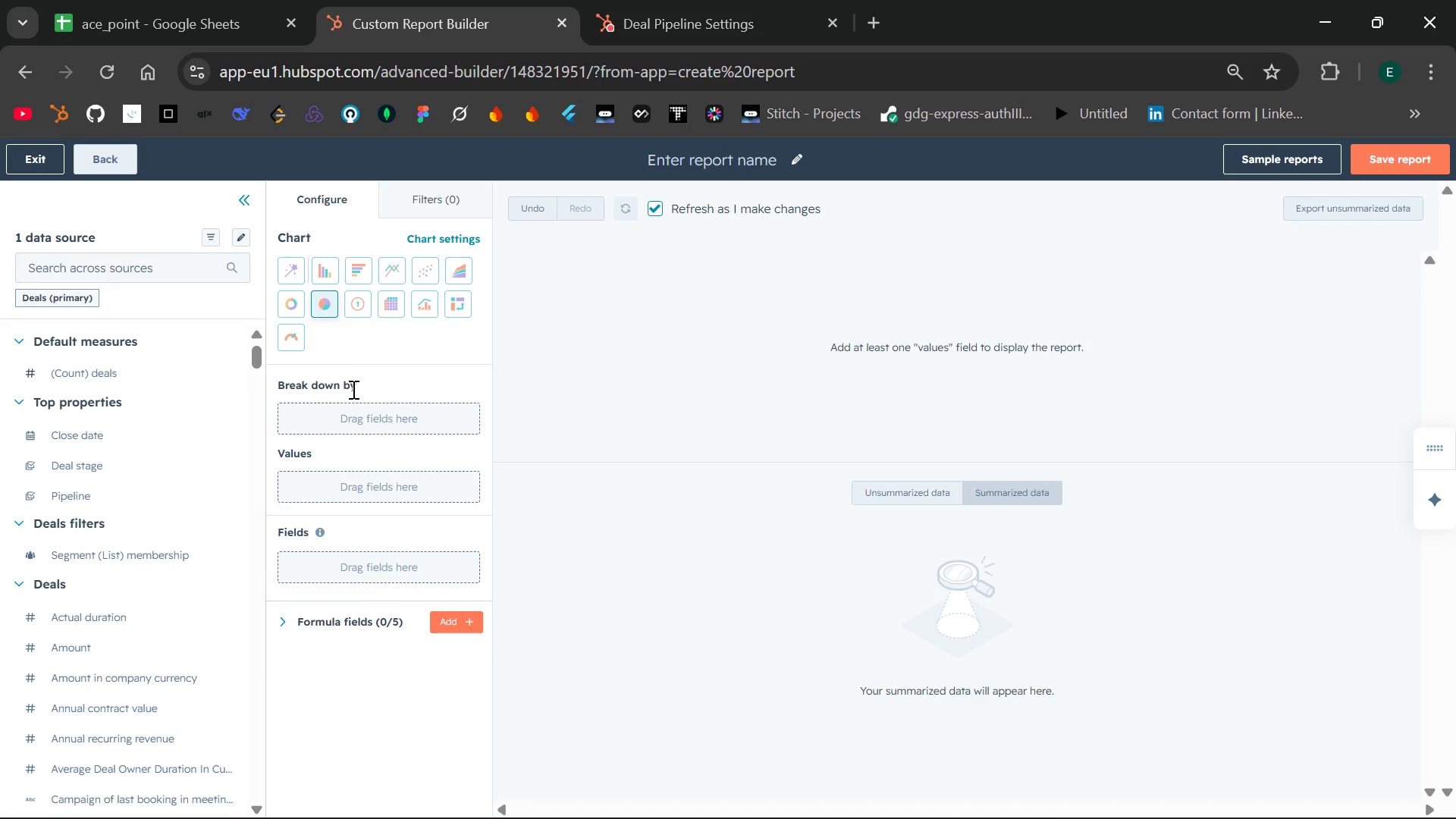 
wait(7.5)
 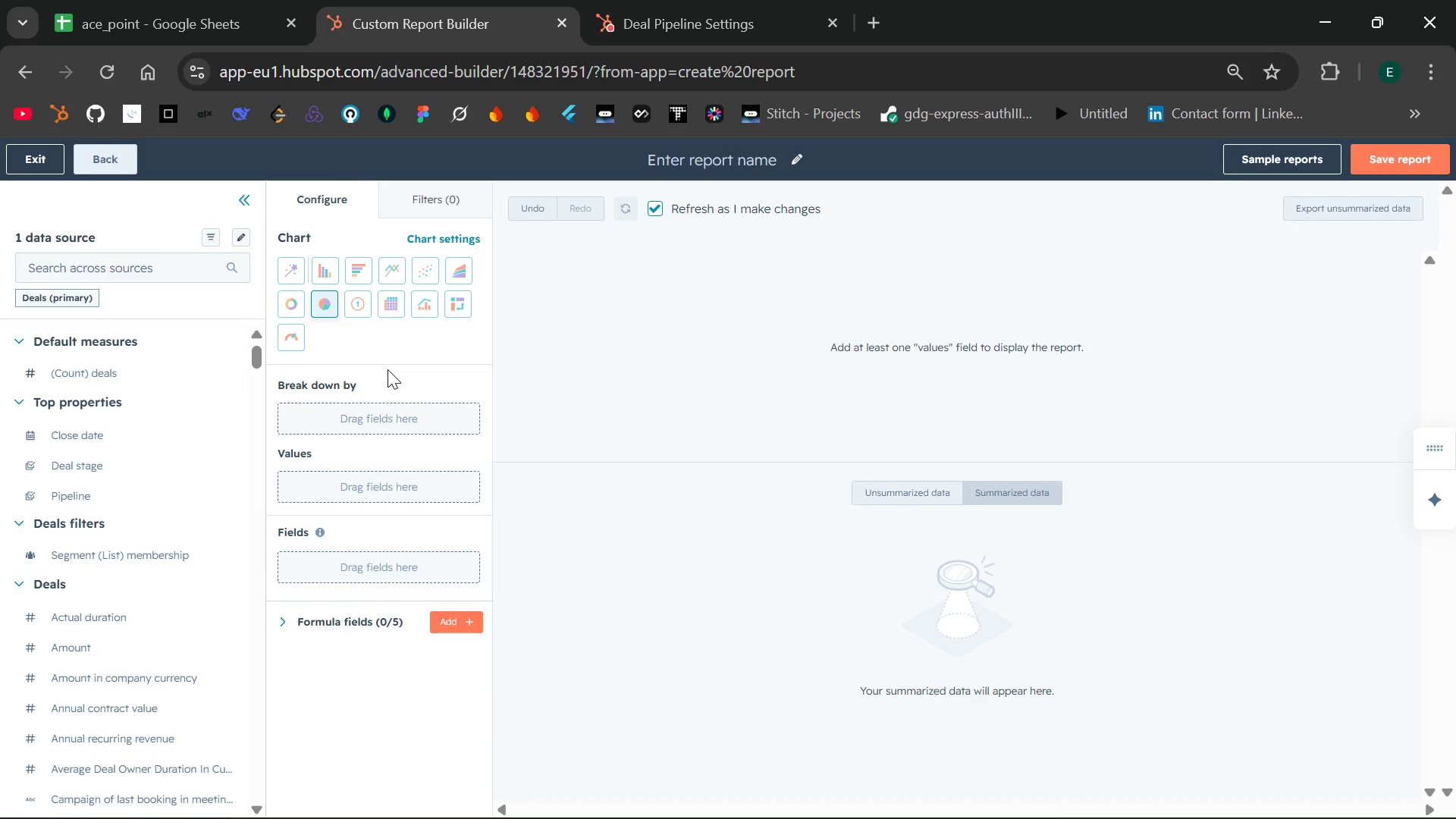 
left_click_drag(start_coordinate=[89, 369], to_coordinate=[292, 460])
 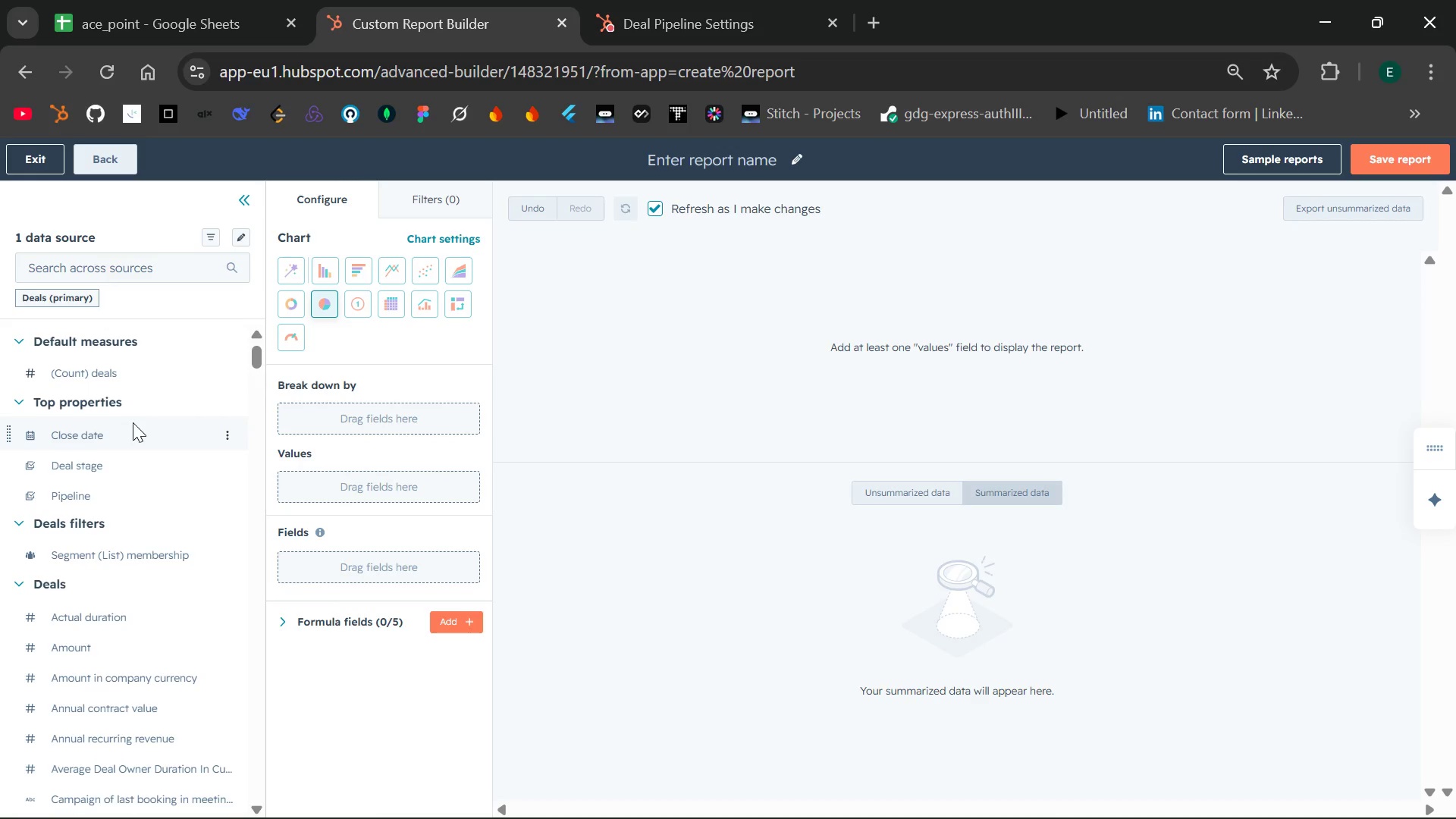 
left_click_drag(start_coordinate=[86, 368], to_coordinate=[287, 472])
 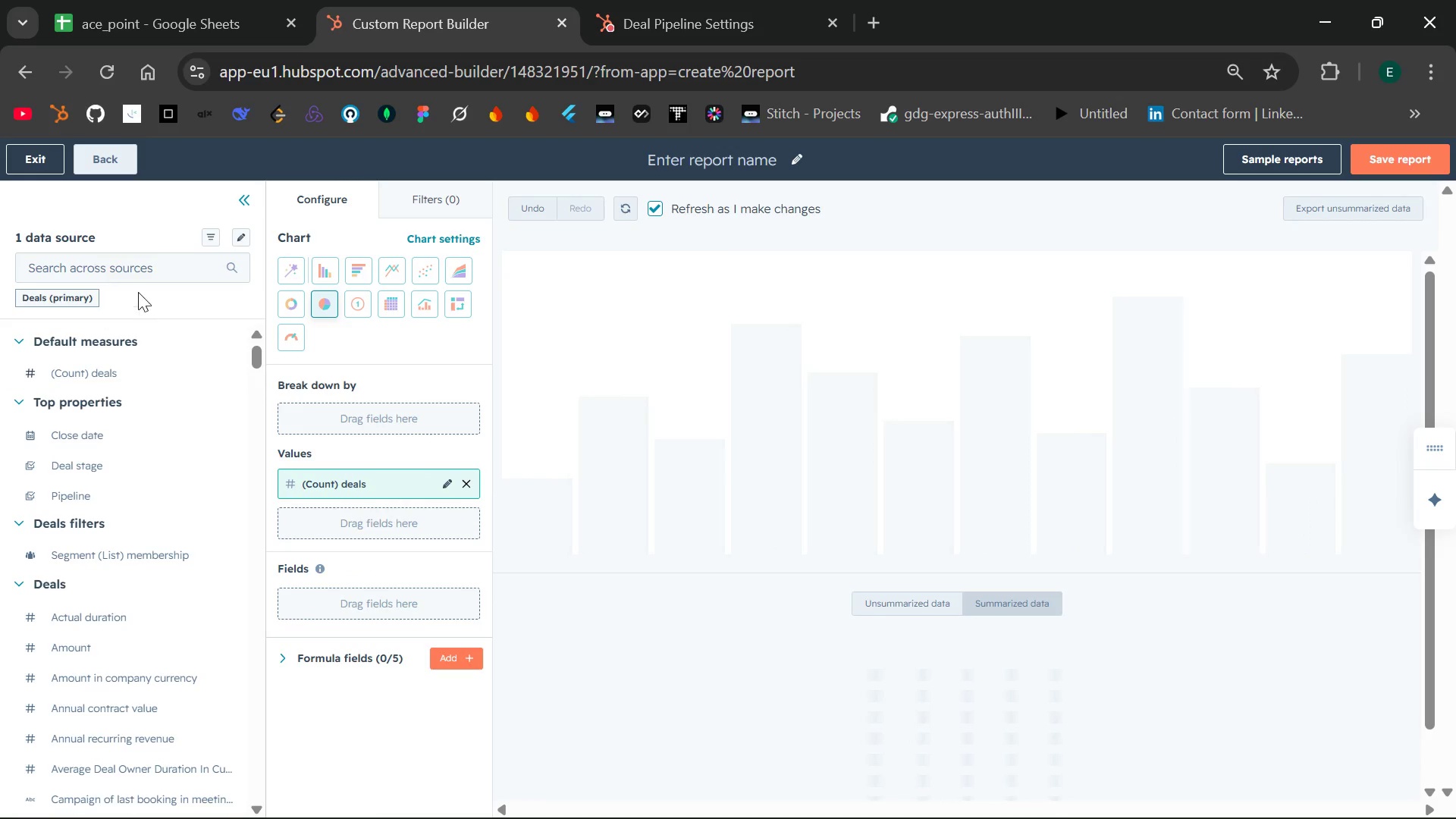 
left_click([130, 265])
 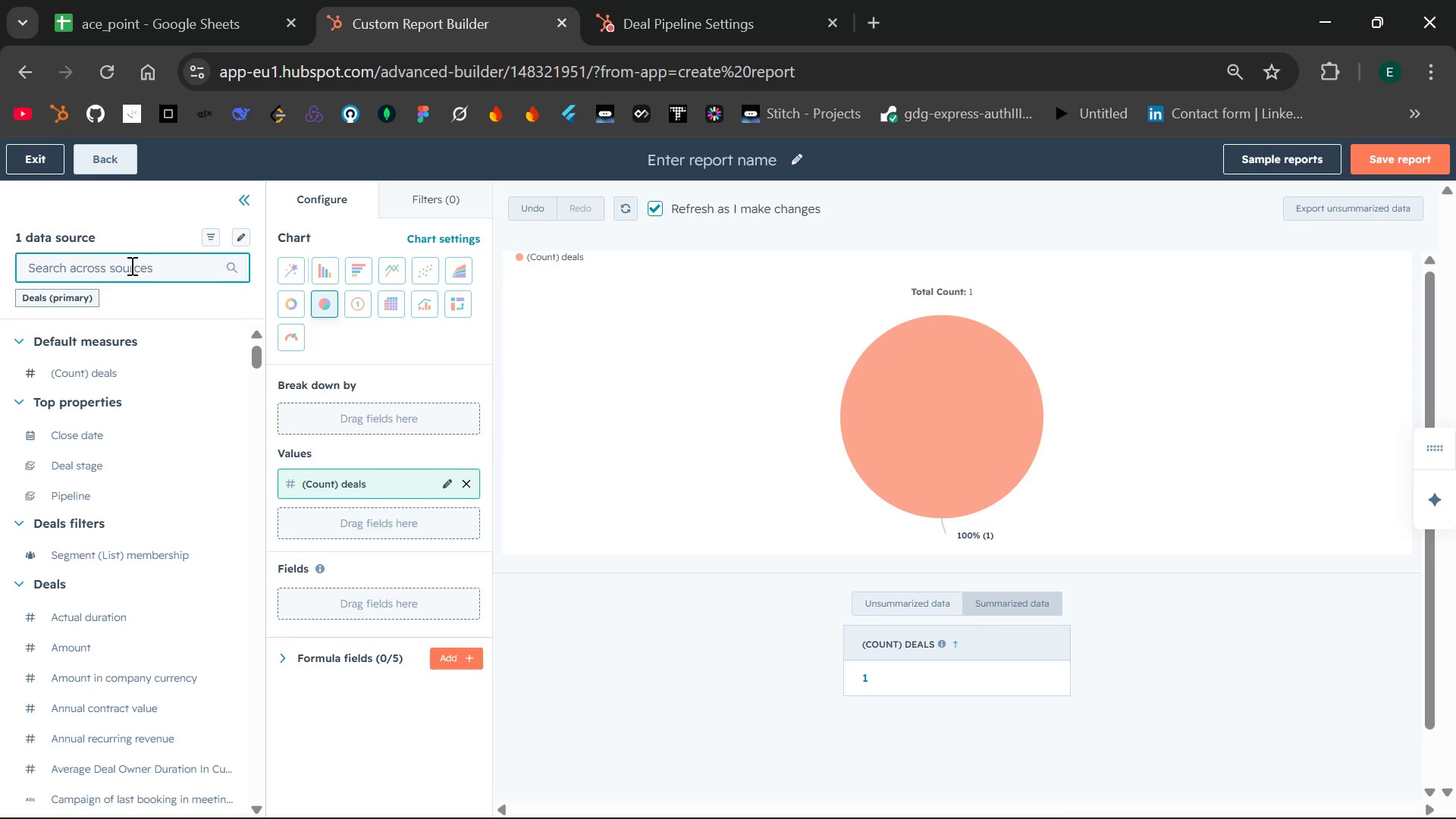 
type(Preferd)
 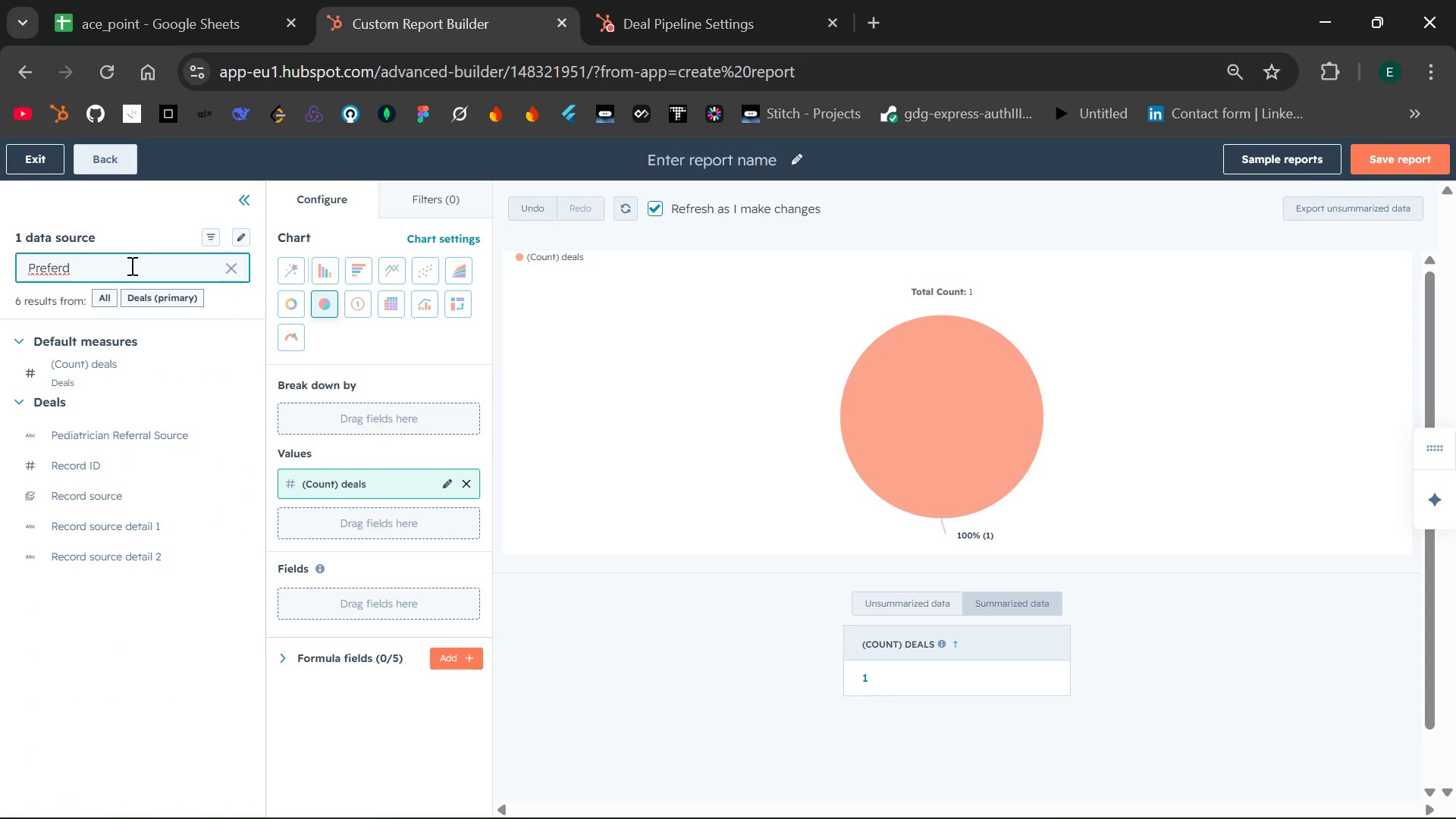 
hold_key(key=Backspace, duration=0.69)
 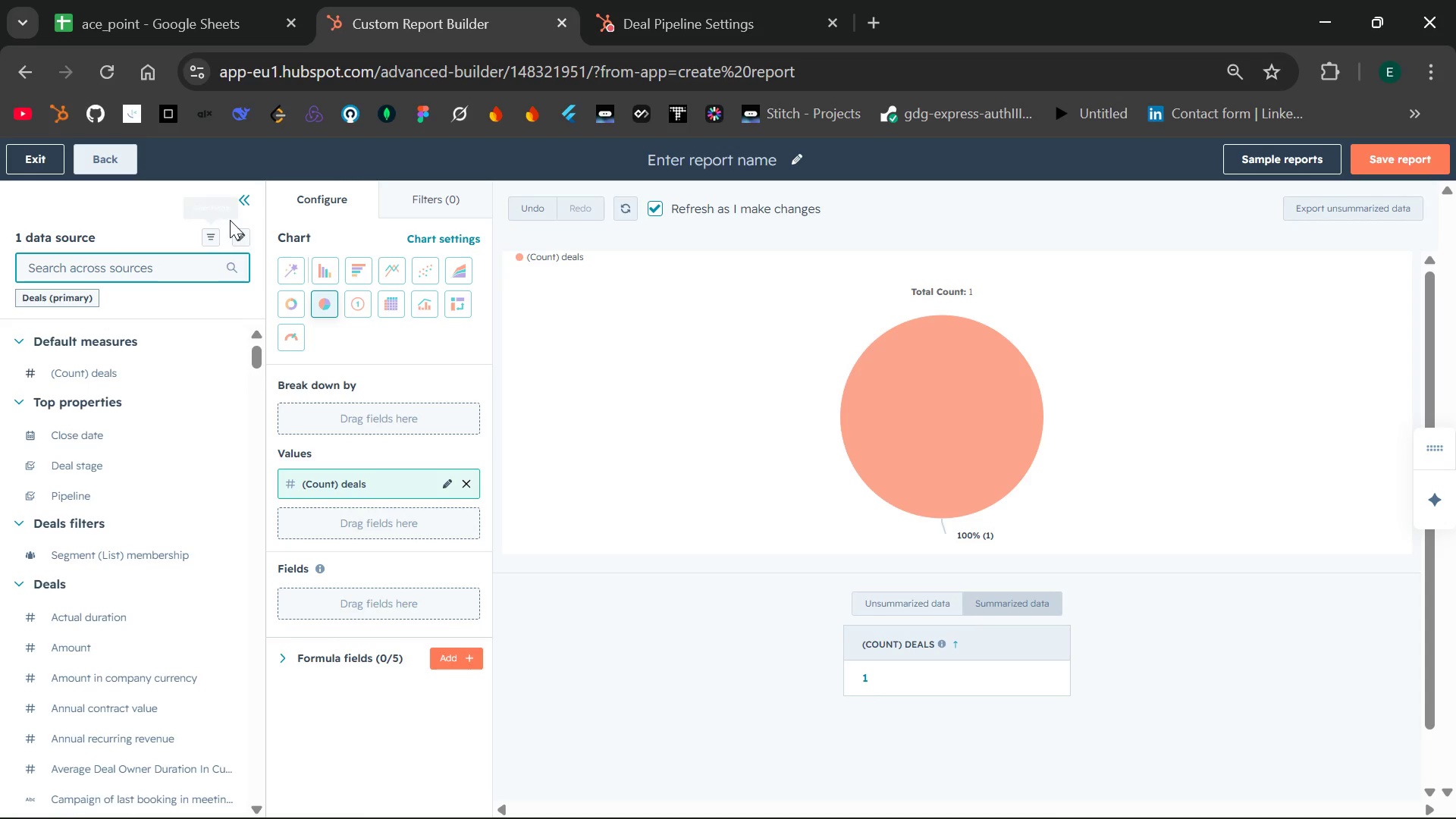 
left_click([236, 234])
 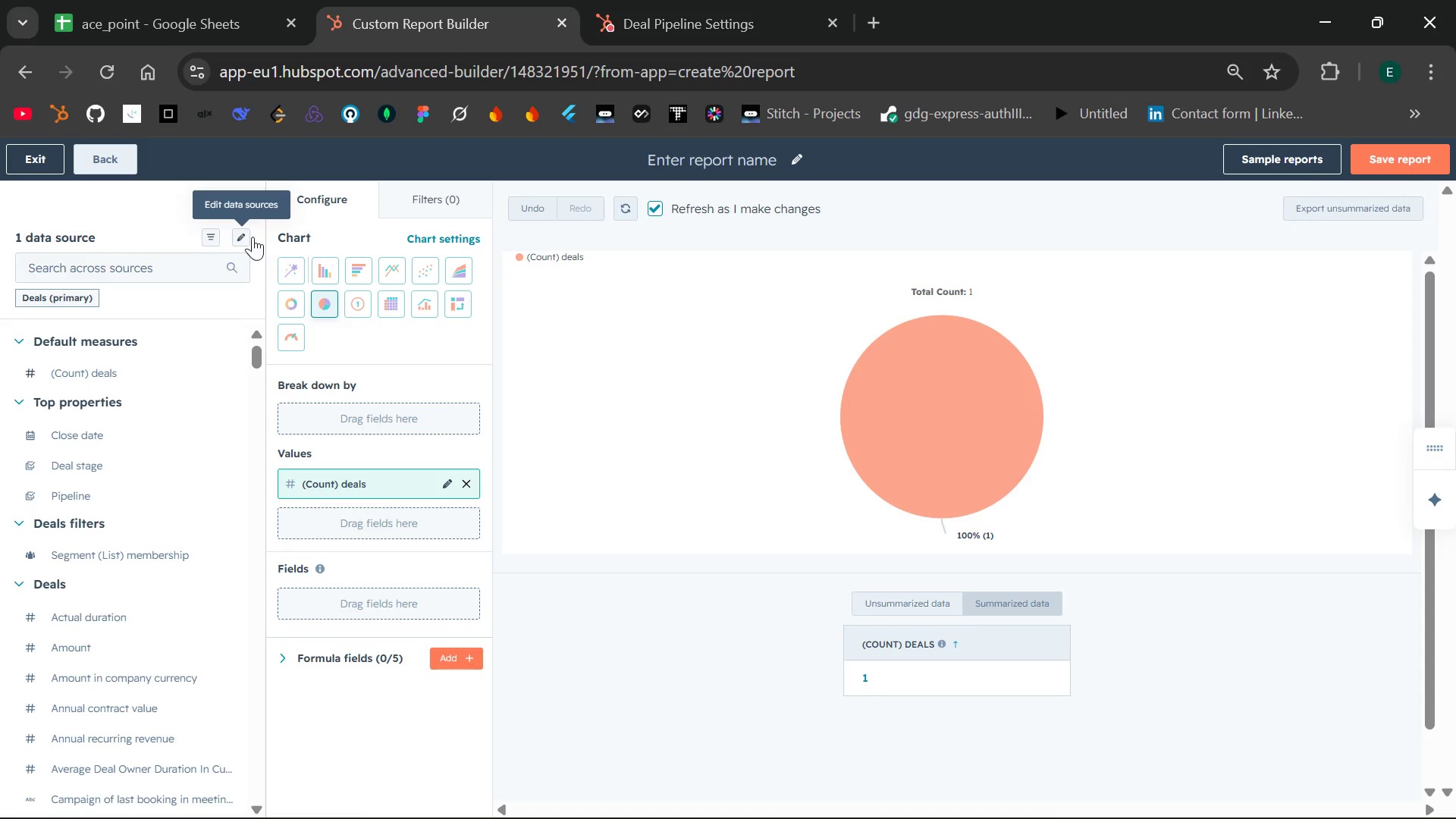 
left_click([244, 235])
 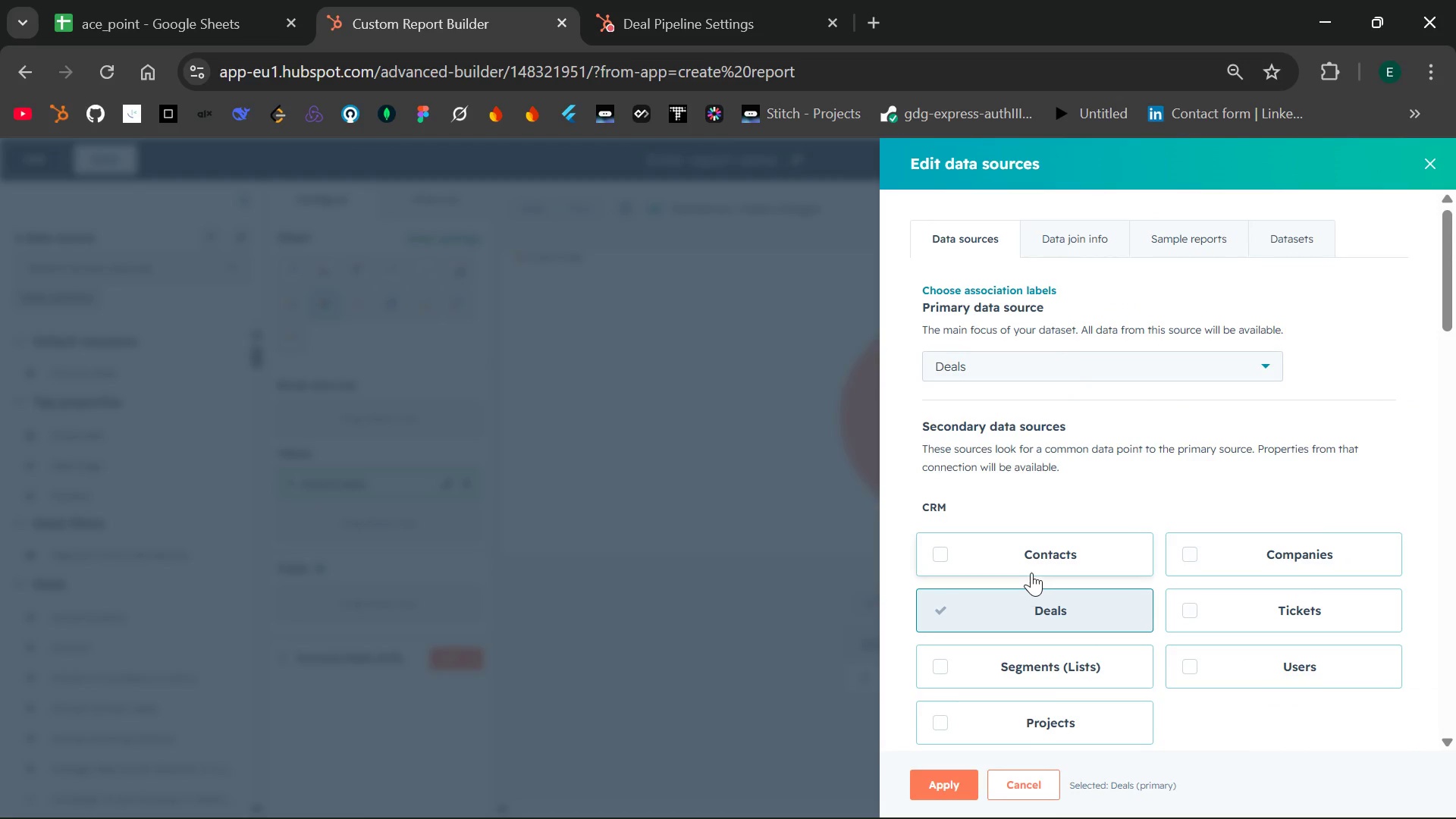 
left_click([1055, 556])
 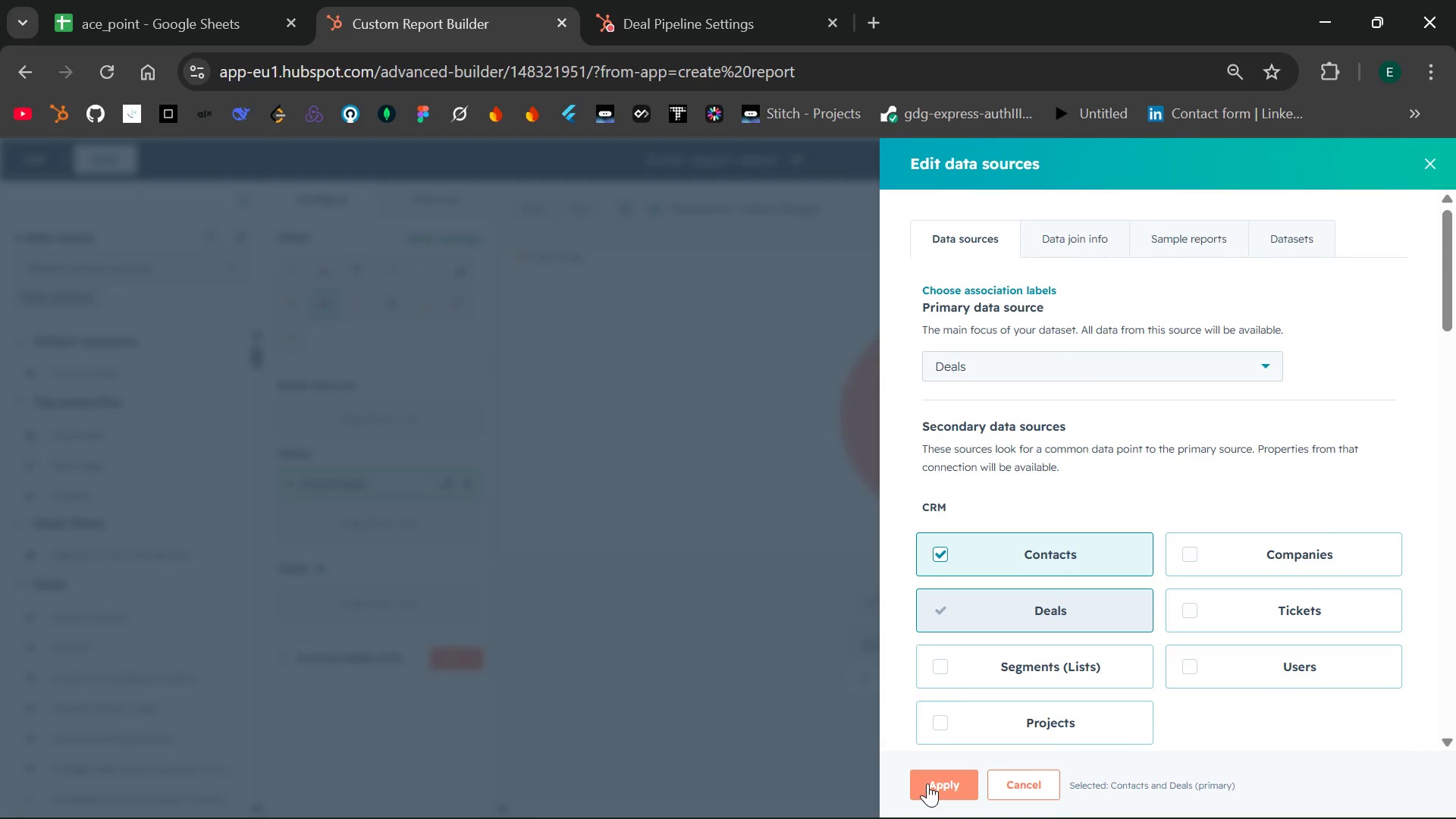 
left_click([935, 789])
 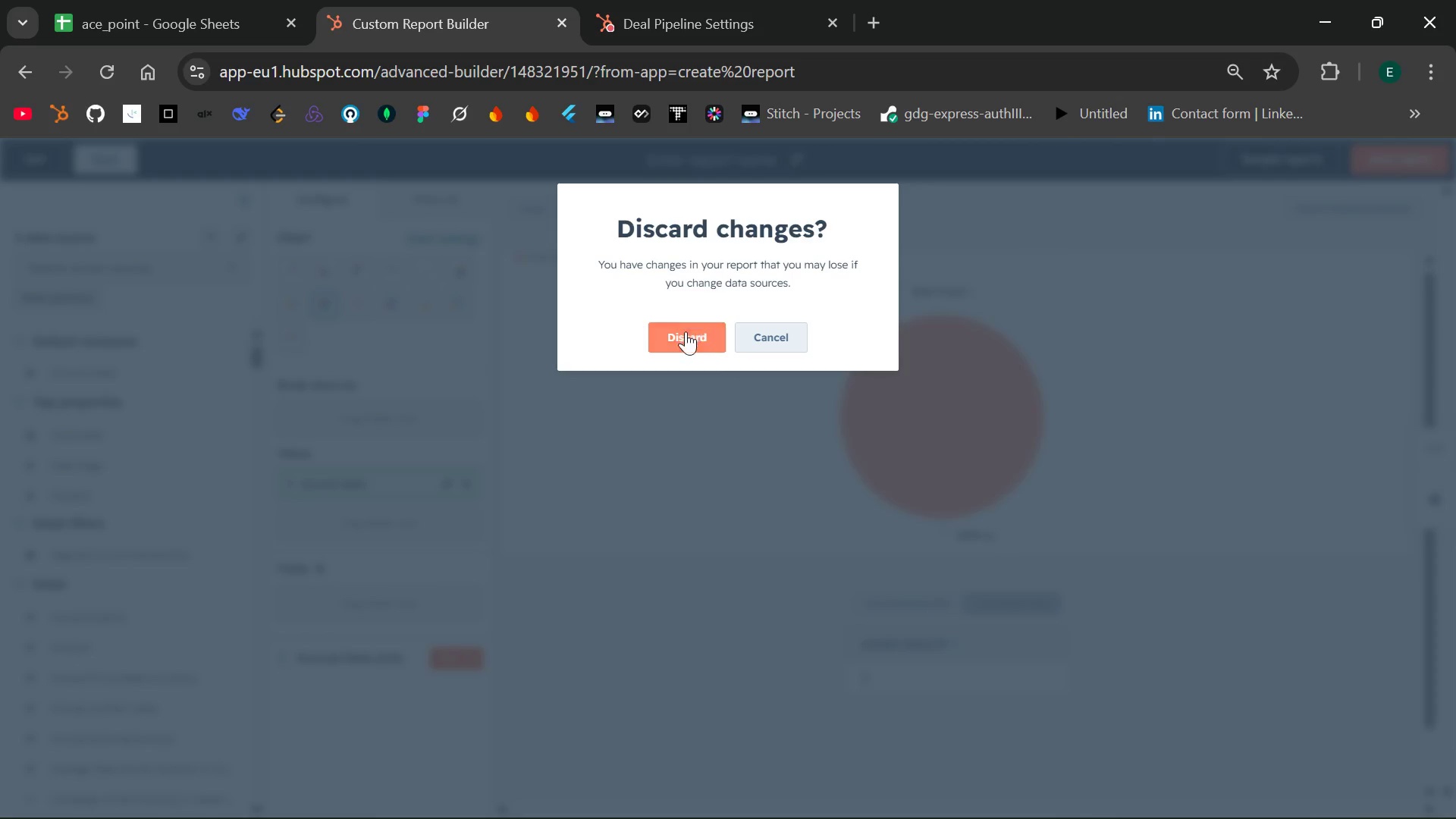 
left_click([682, 337])
 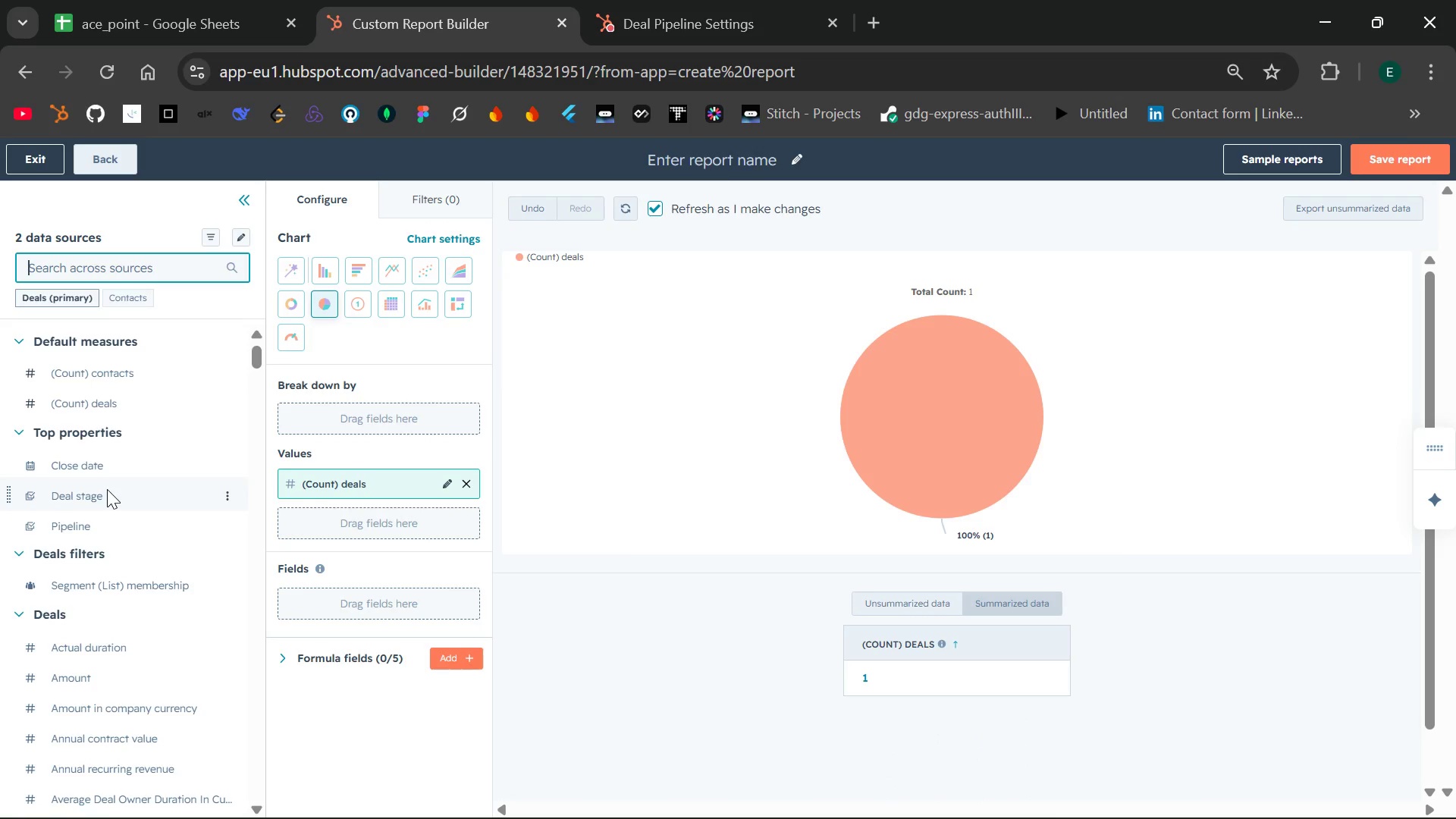 
wait(6.19)
 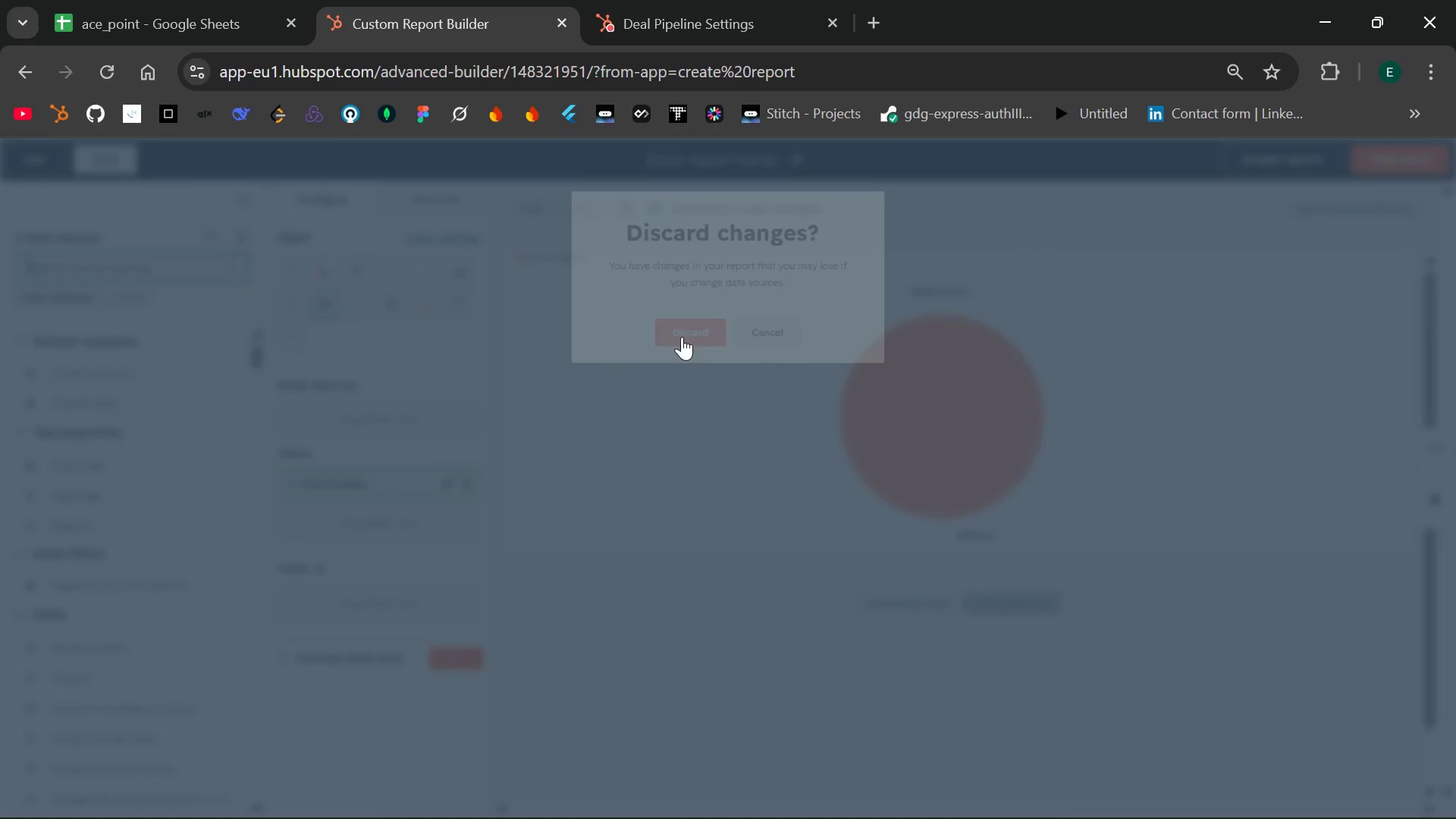 
left_click([154, 264])
 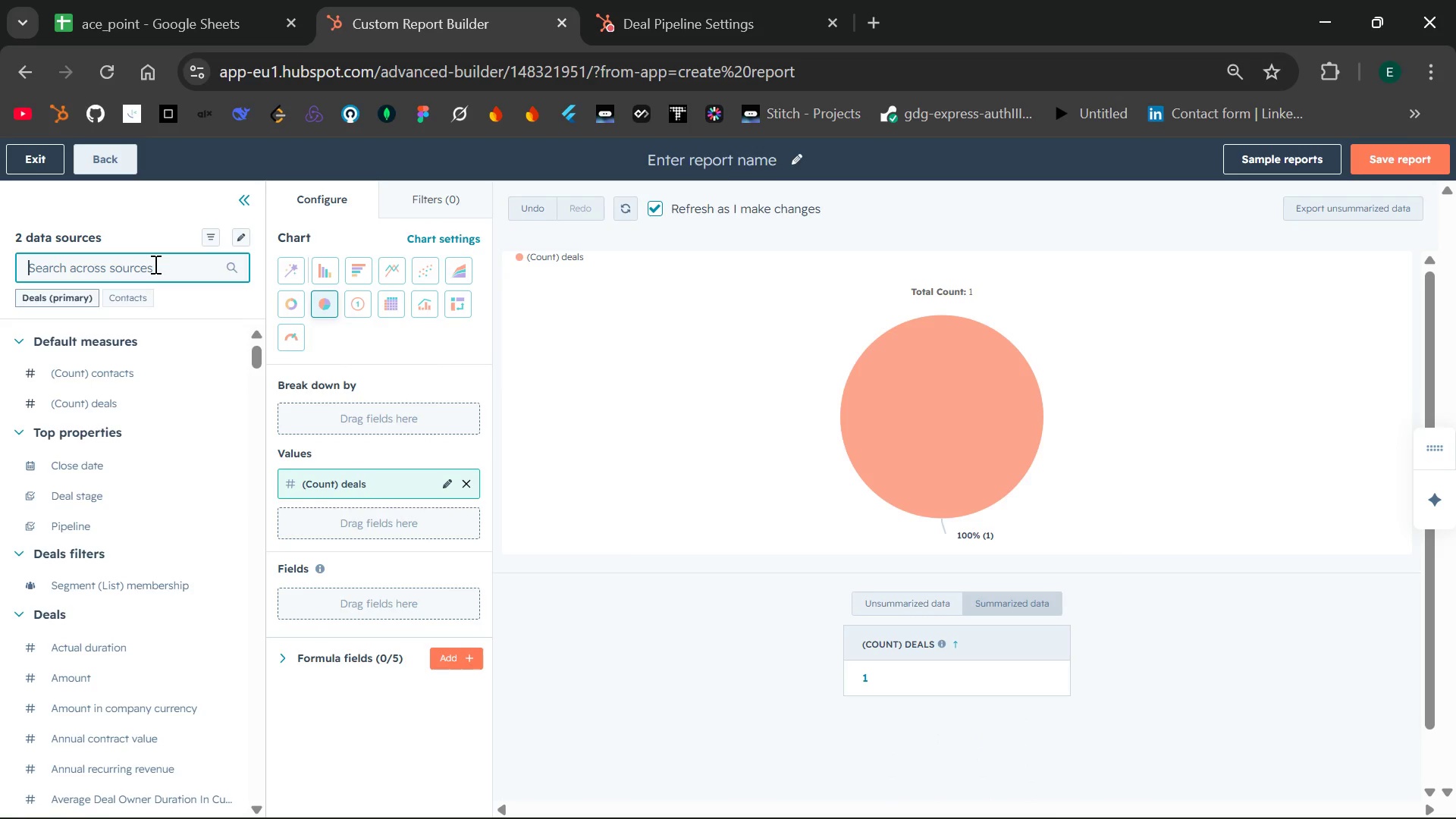 
type(Prefer)
 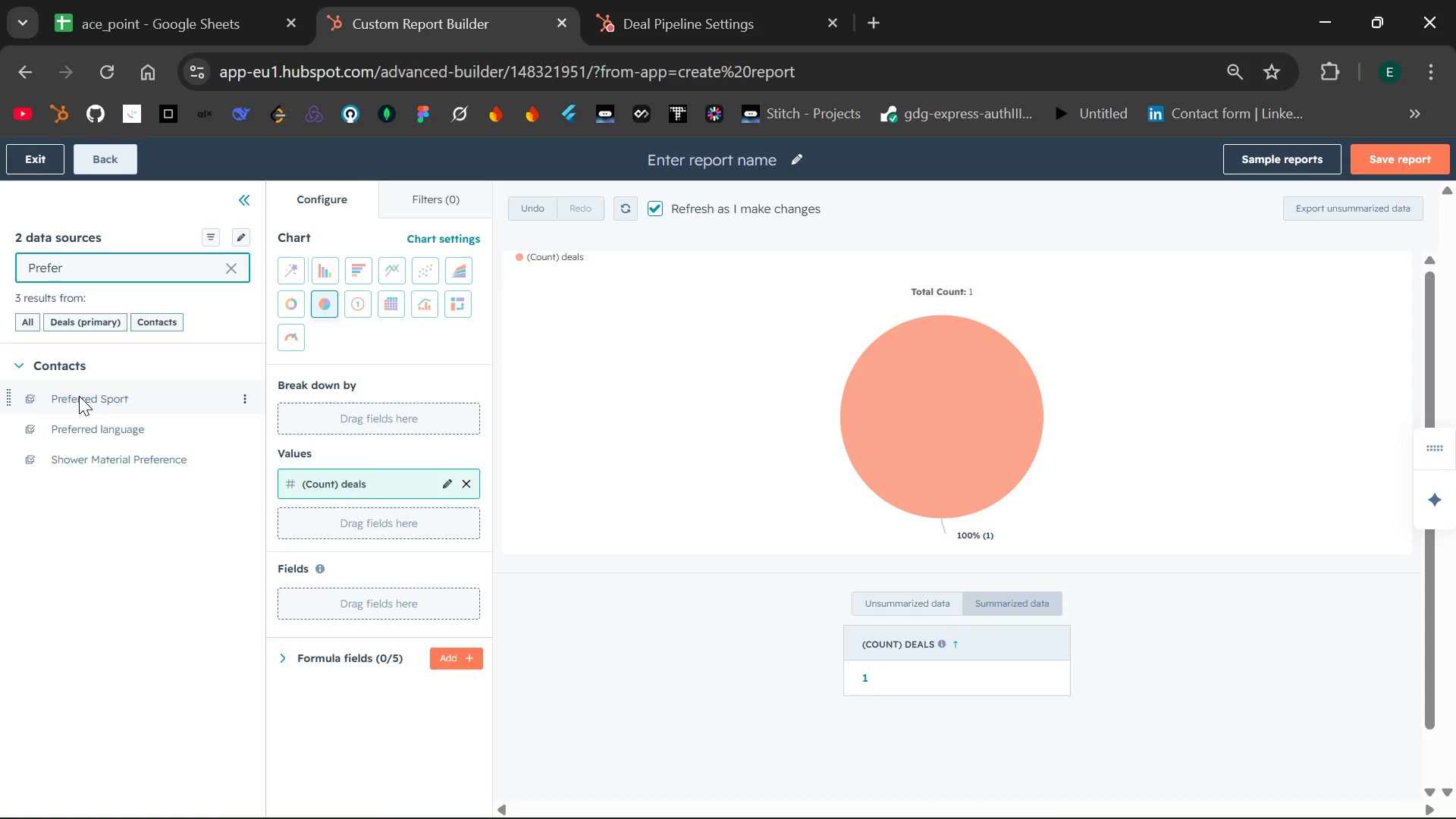 
left_click_drag(start_coordinate=[79, 396], to_coordinate=[303, 410])
 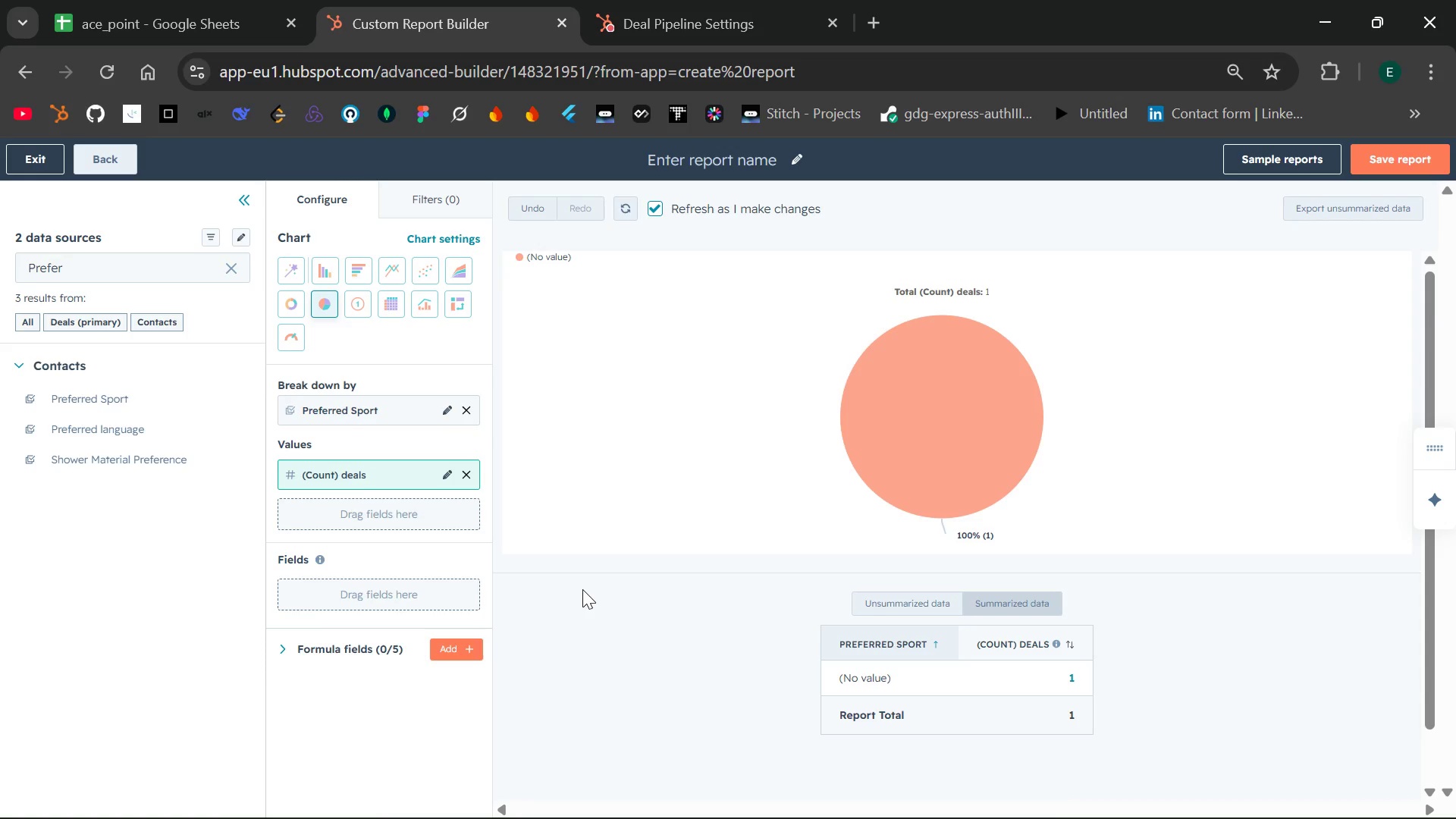 
wait(13.89)
 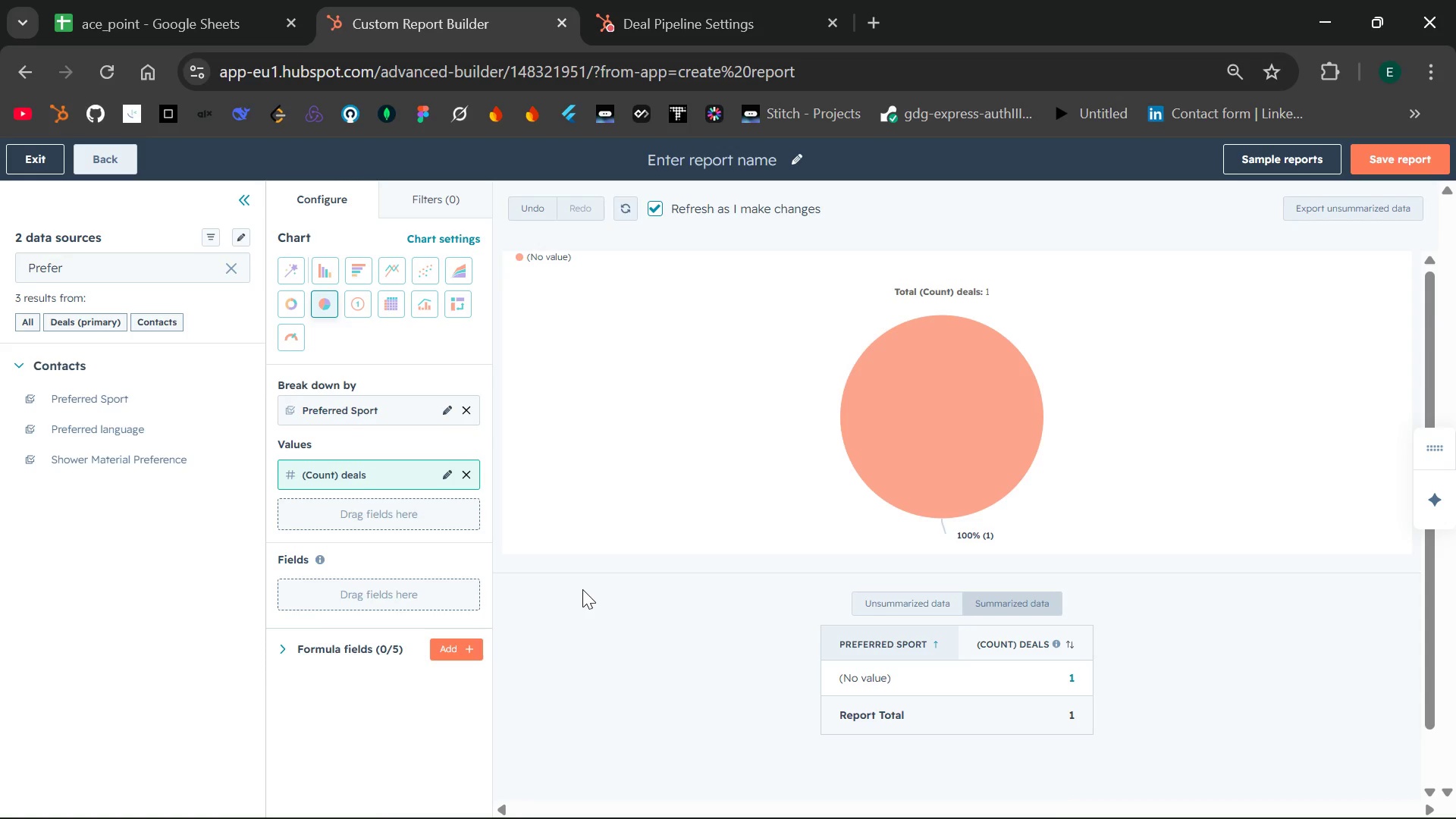 
left_click([611, 672])
 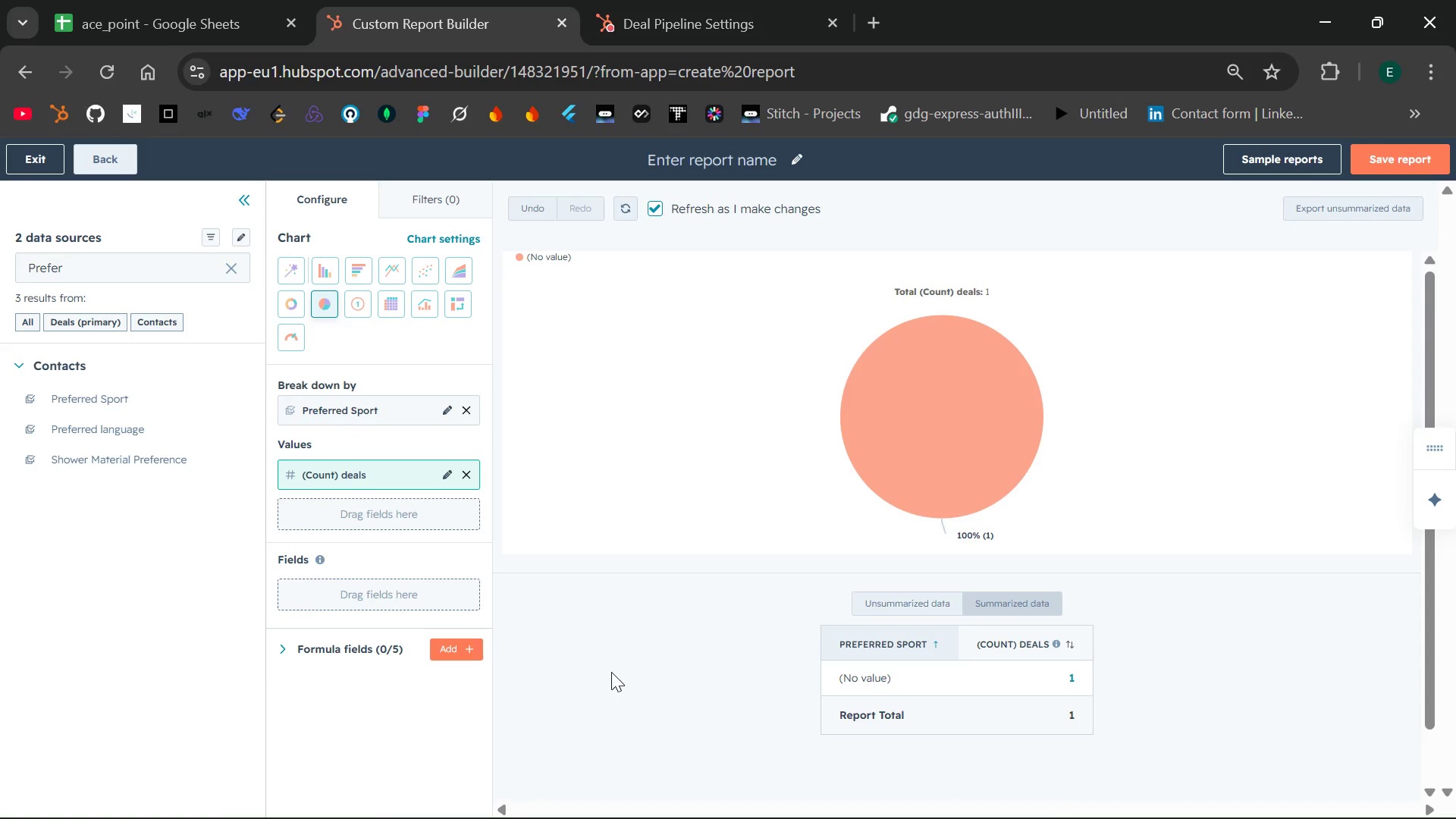 
wait(6.69)
 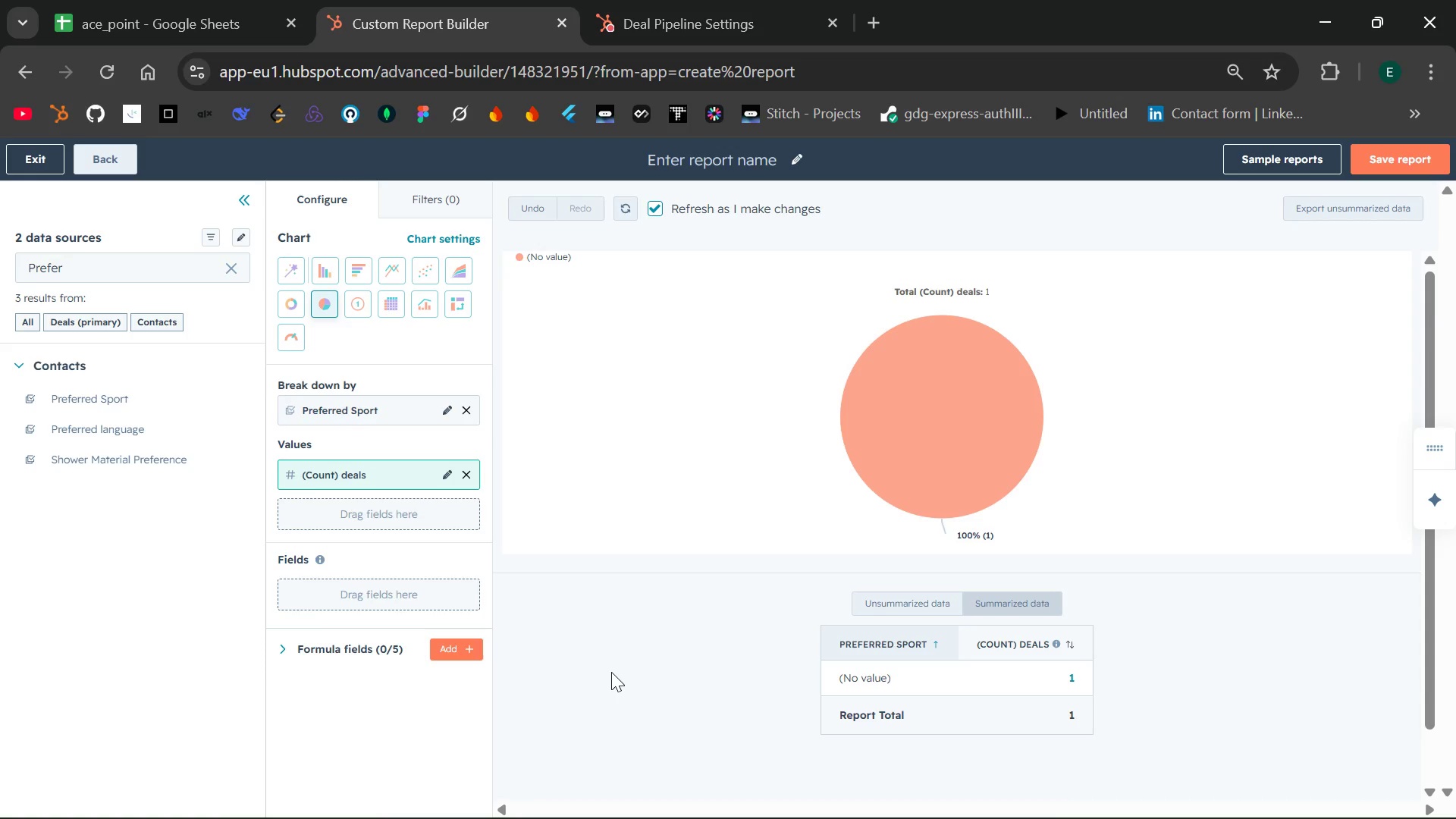 
left_click([783, 162])
 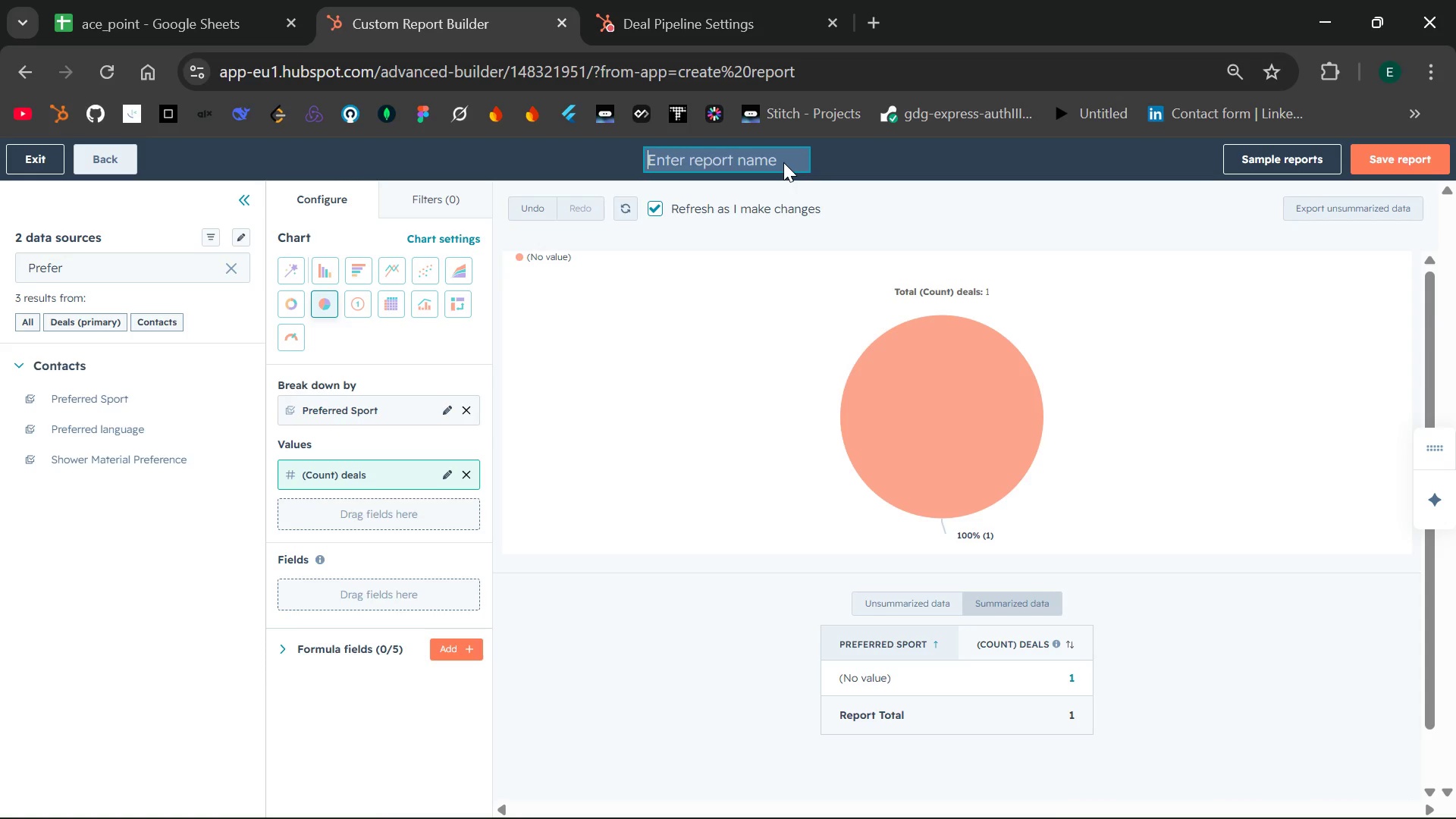 
type(Dou)
key(Backspace)
key(Backspace)
type(eal Count by Prefere)
key(Backspace)
type(red Sport )
 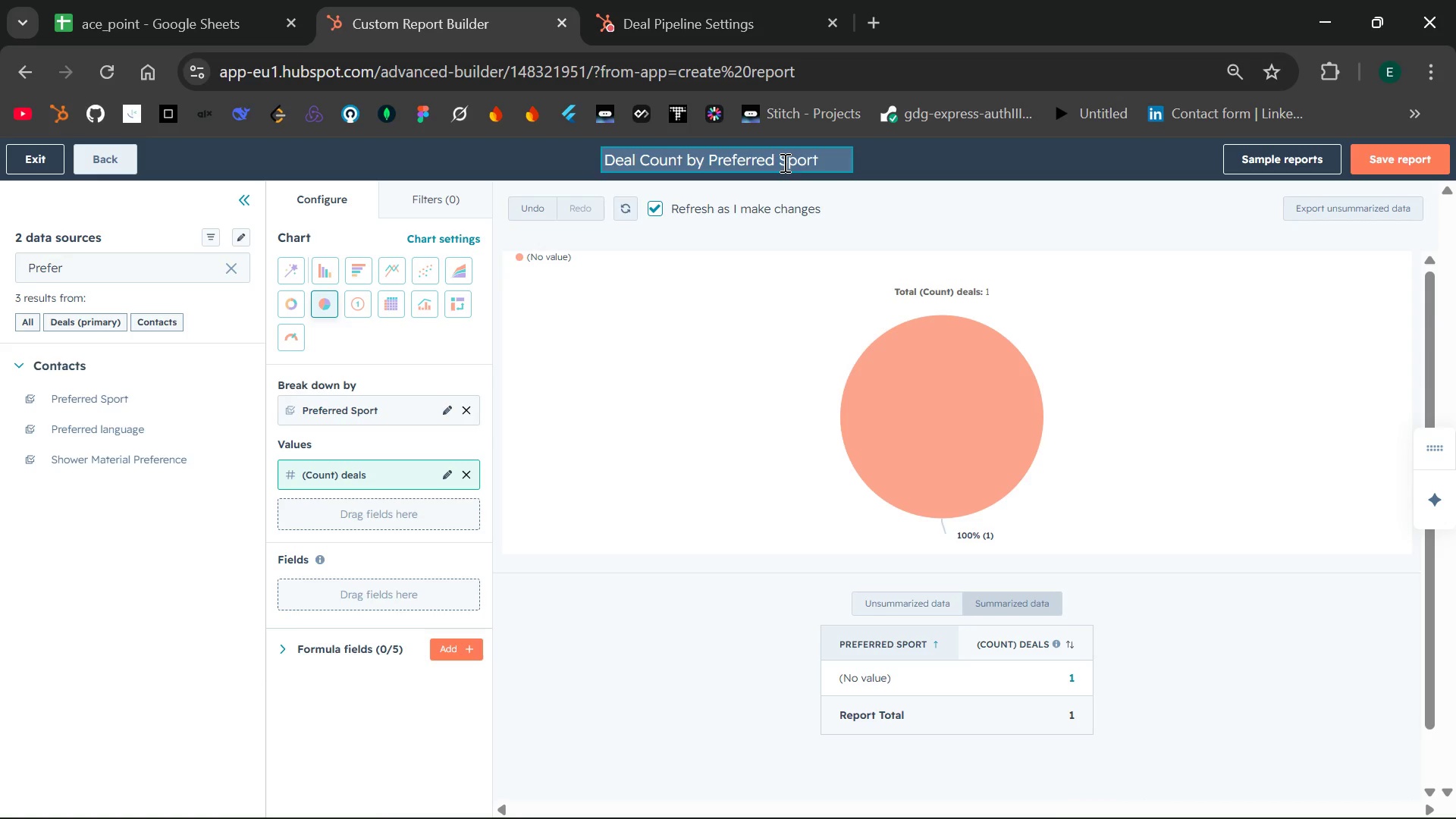 
wait(12.69)
 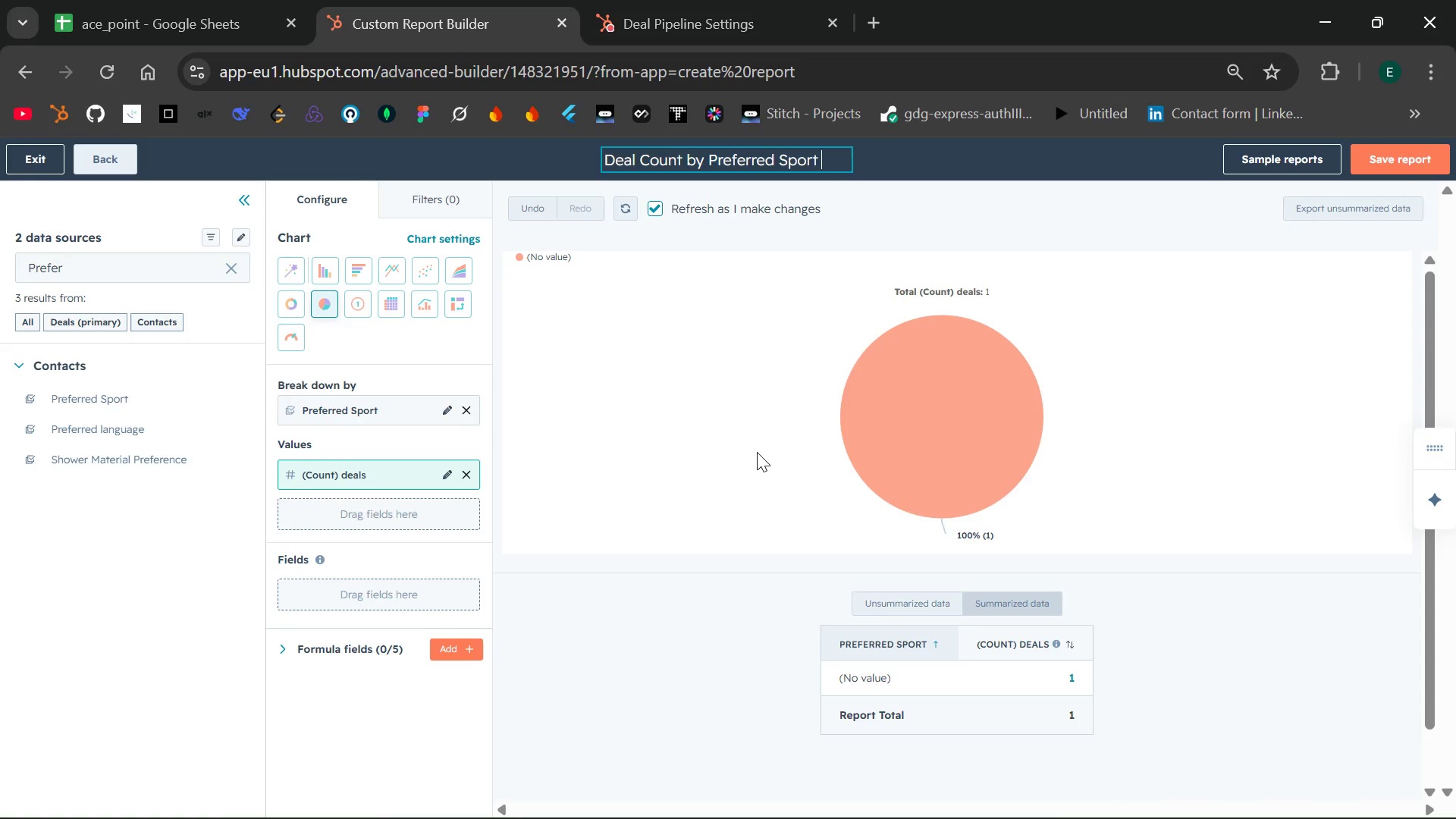 
left_click([428, 201])
 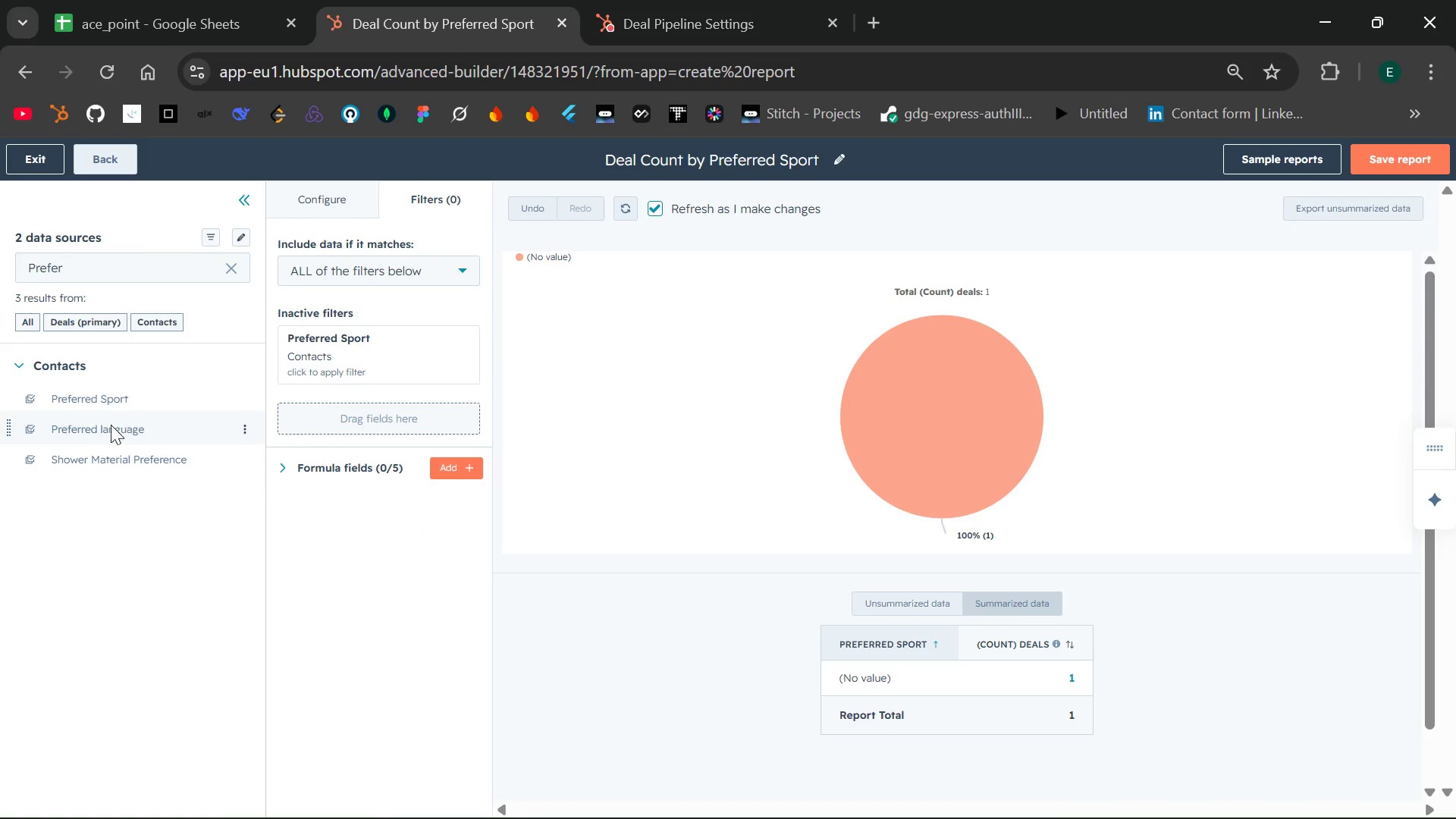 
wait(5.89)
 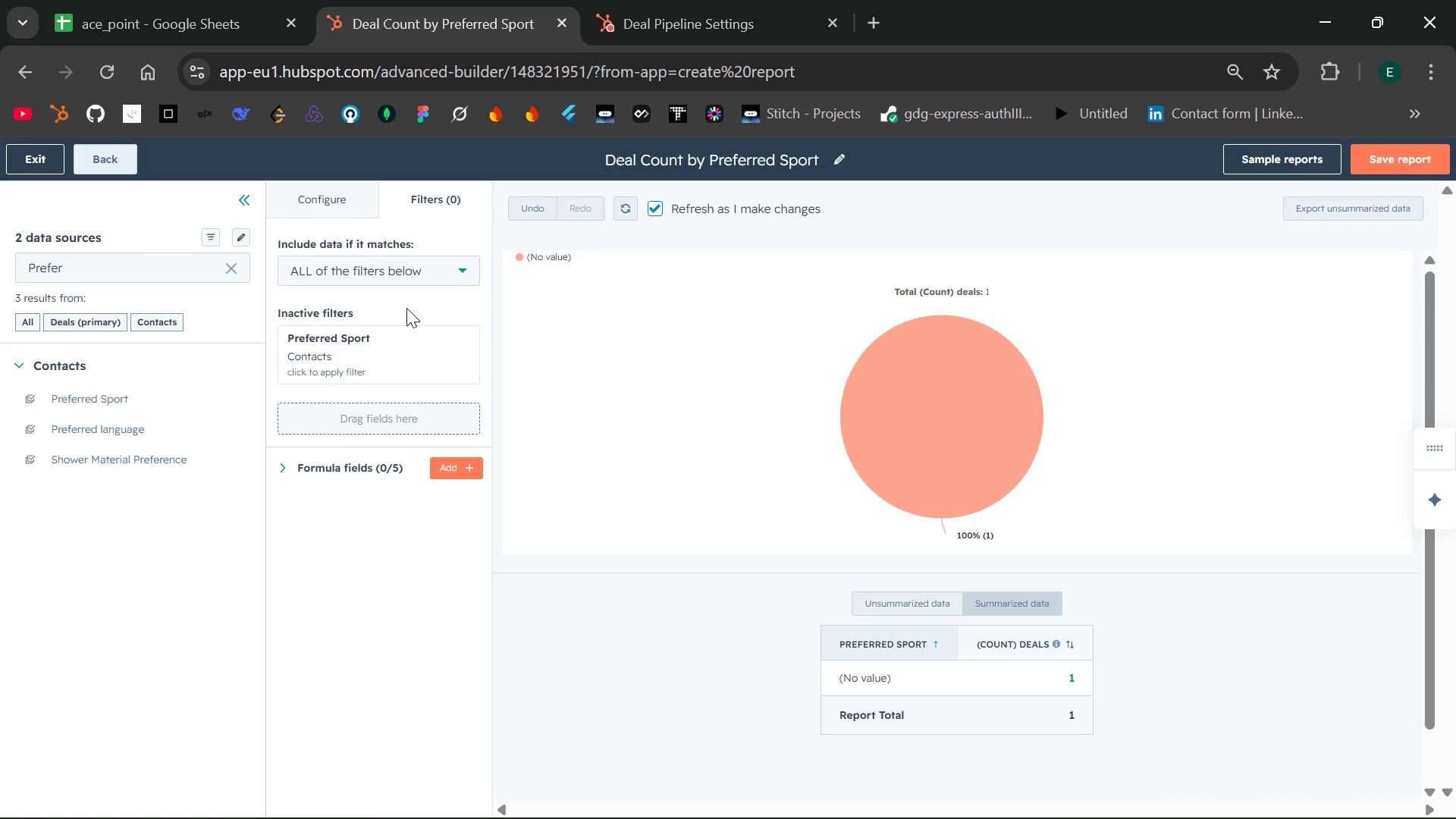 
left_click_drag(start_coordinate=[73, 400], to_coordinate=[288, 410])
 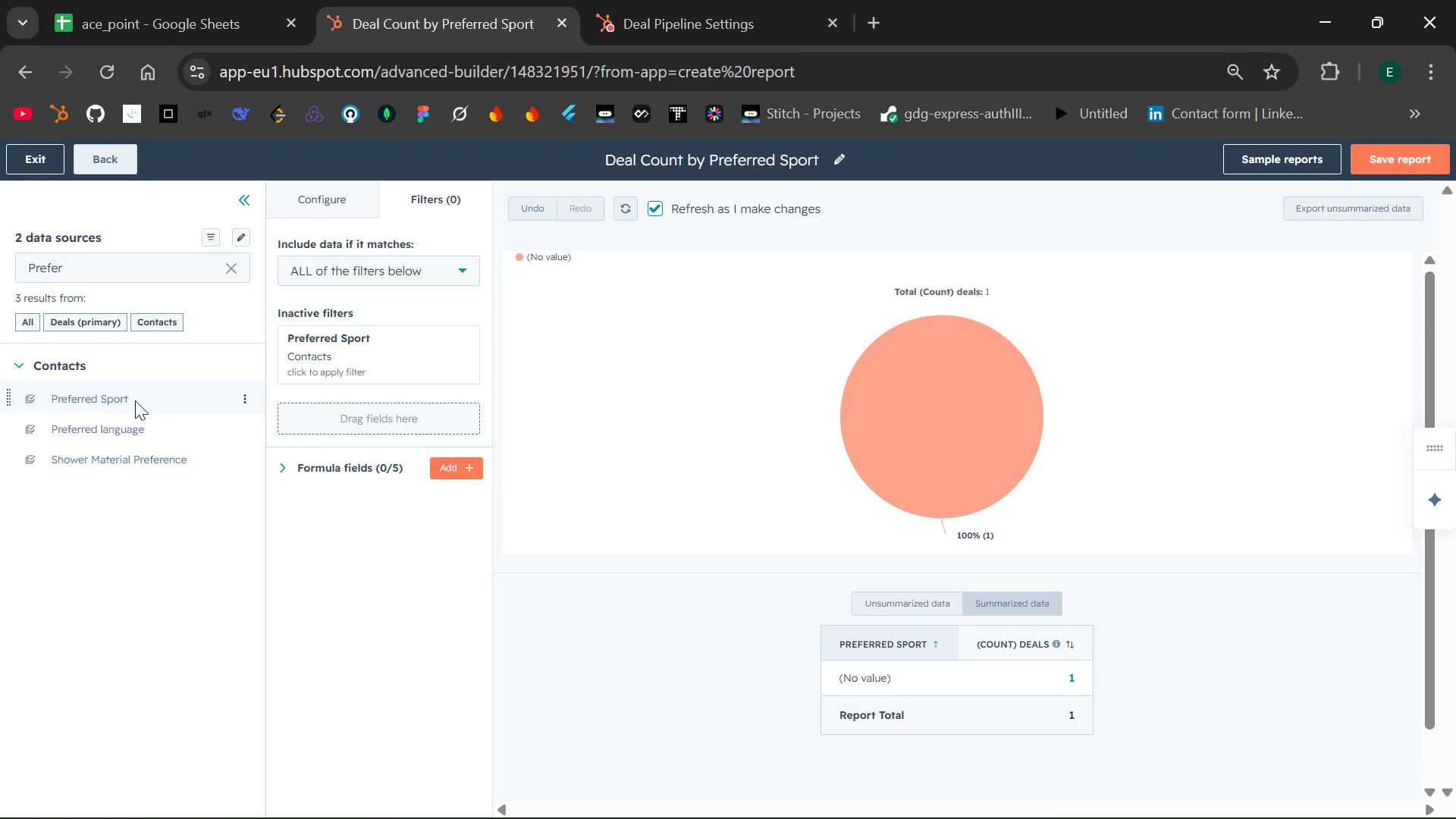 
left_click_drag(start_coordinate=[105, 400], to_coordinate=[282, 412])
 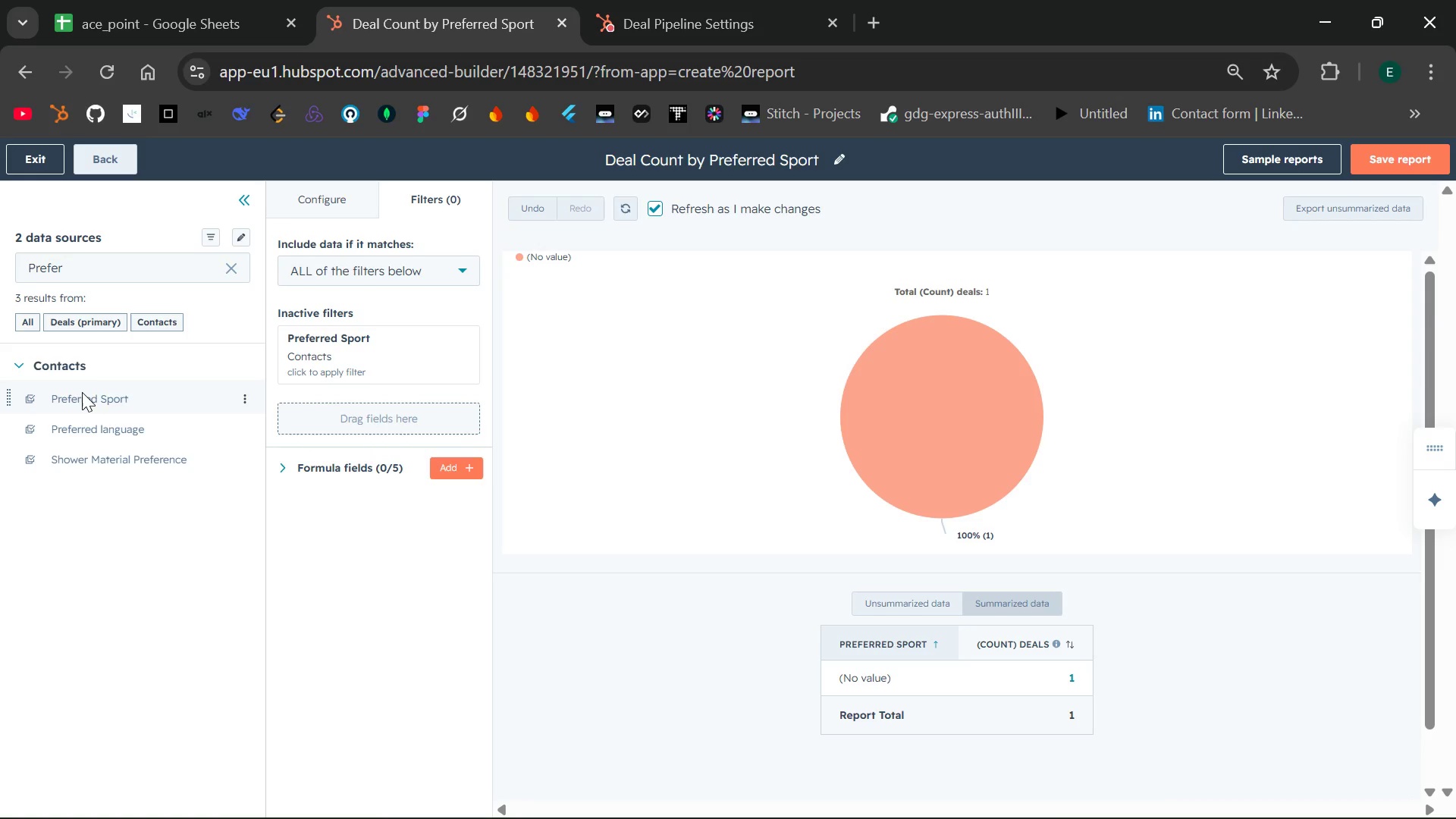 
left_click_drag(start_coordinate=[82, 392], to_coordinate=[293, 411])
 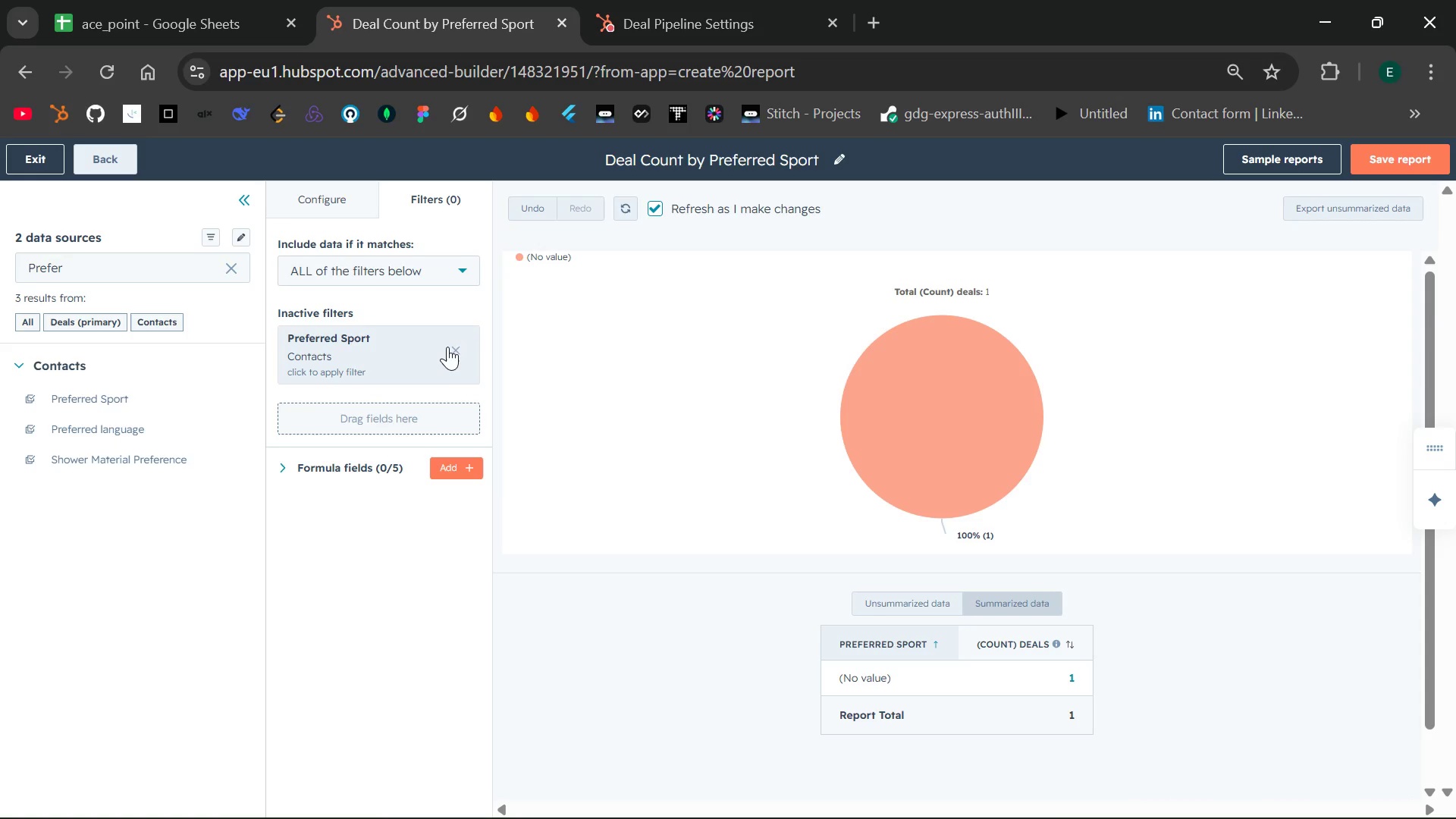 
left_click([453, 345])
 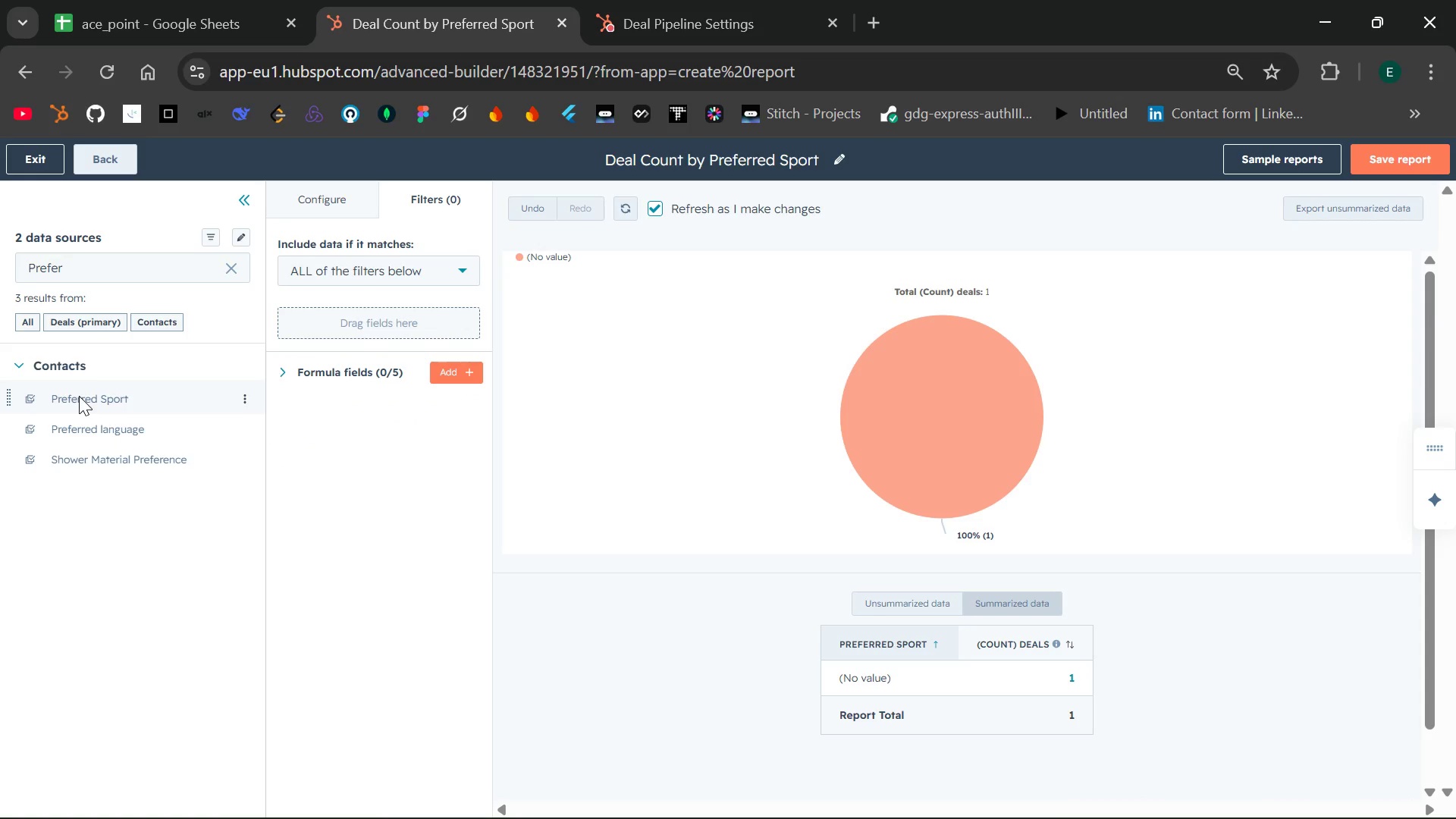 
left_click_drag(start_coordinate=[79, 396], to_coordinate=[299, 309])
 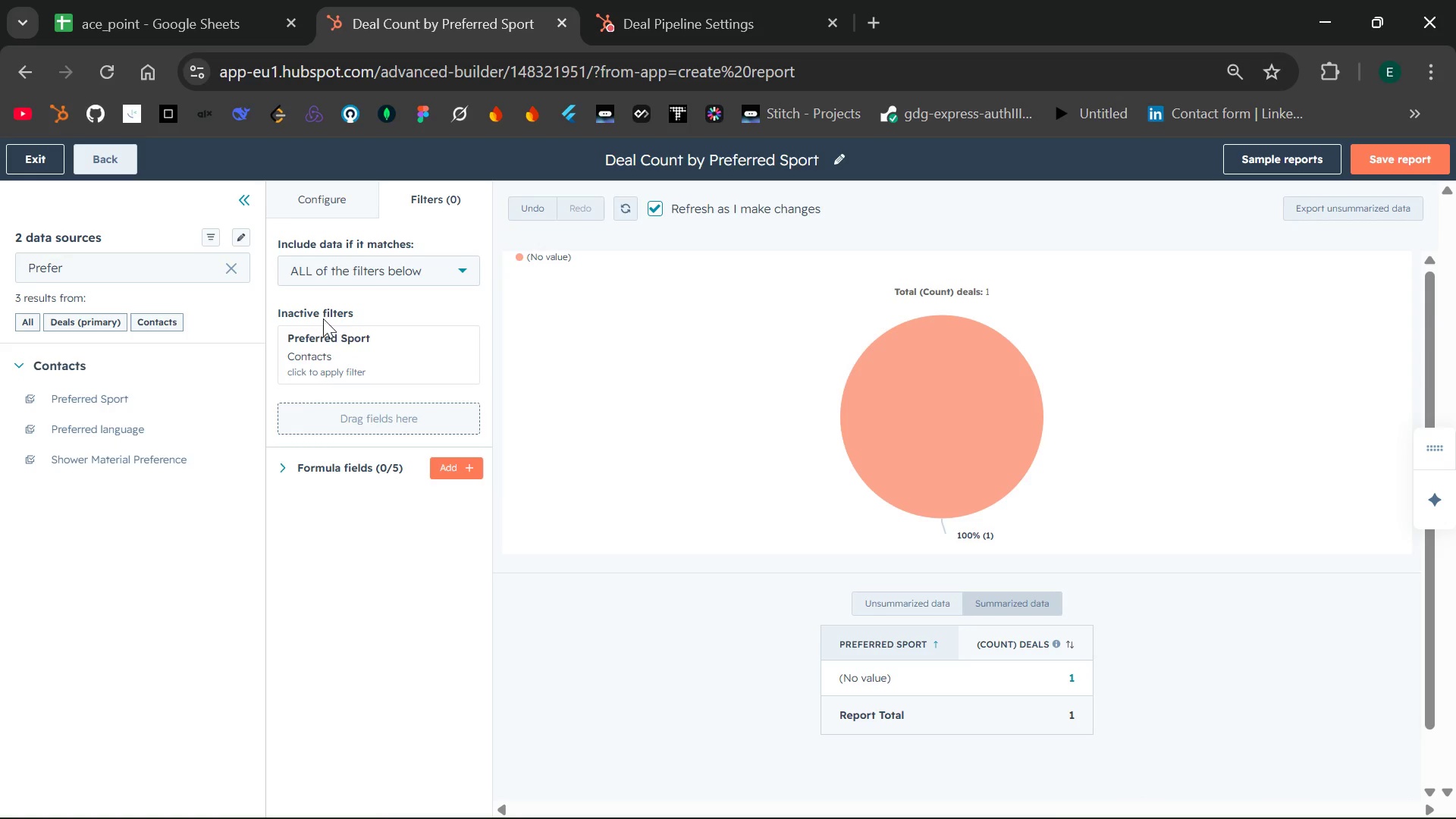 
left_click([377, 339])
 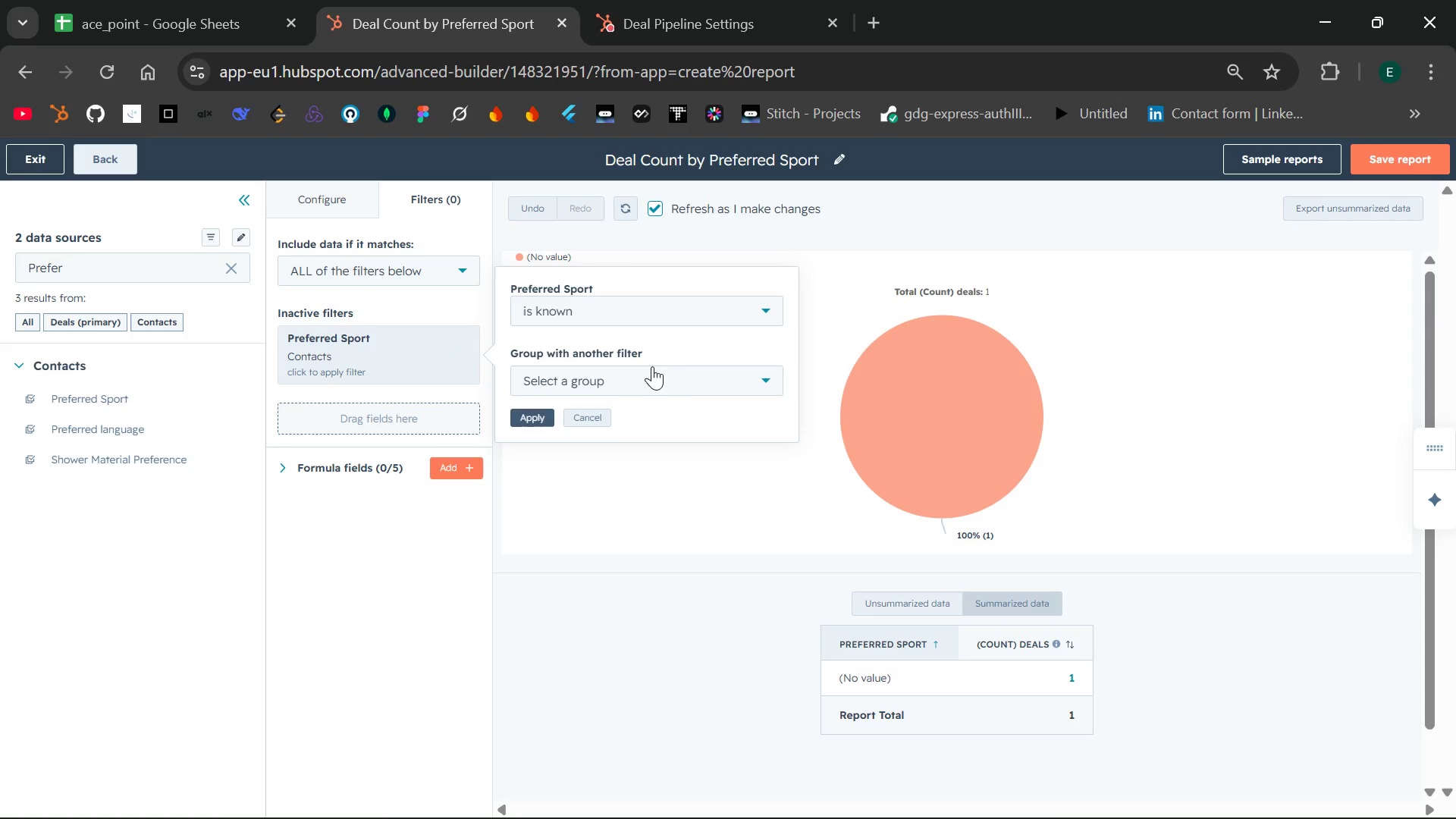 
left_click([682, 377])
 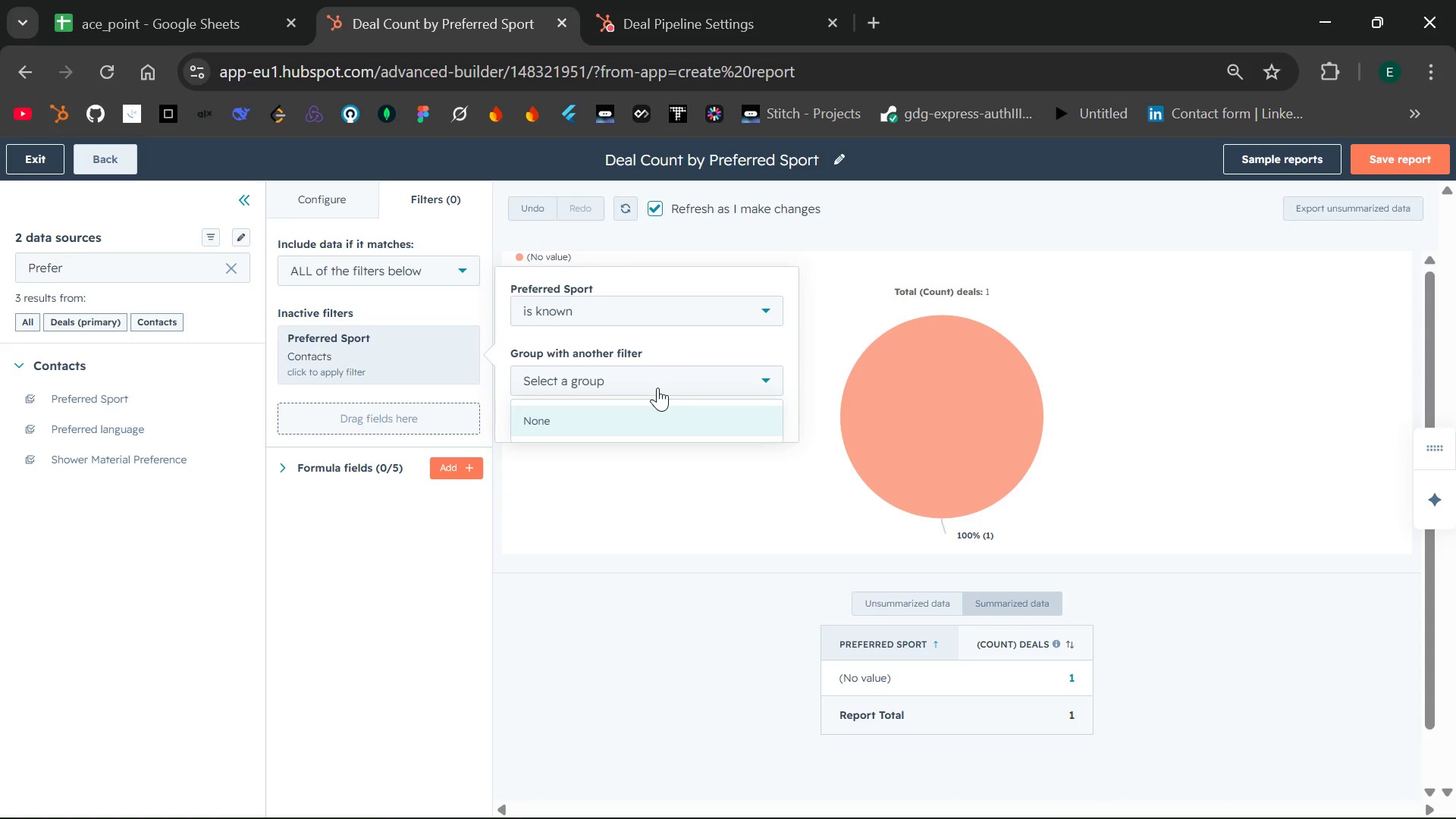 
left_click([657, 388])
 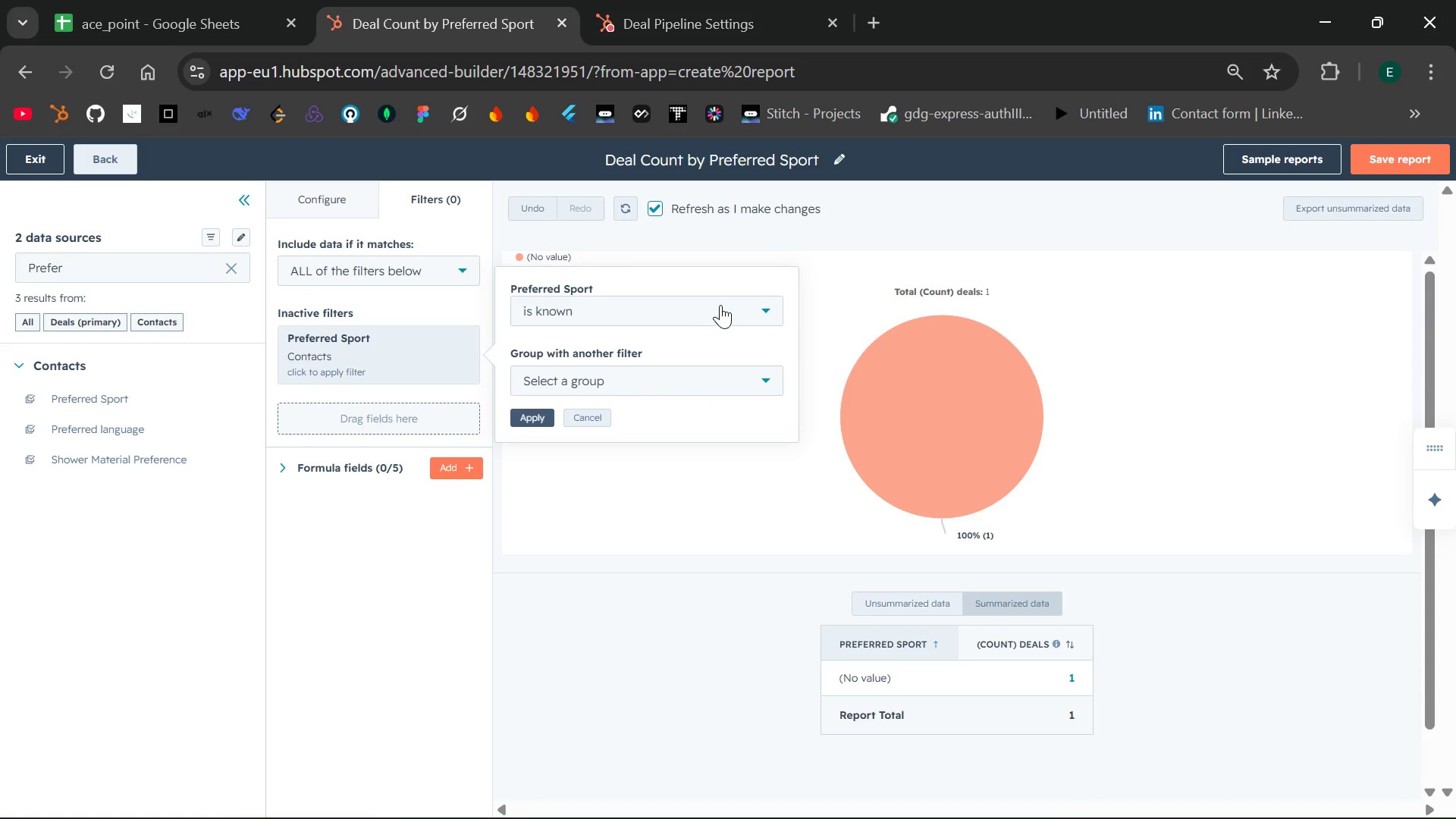 
left_click([720, 305])
 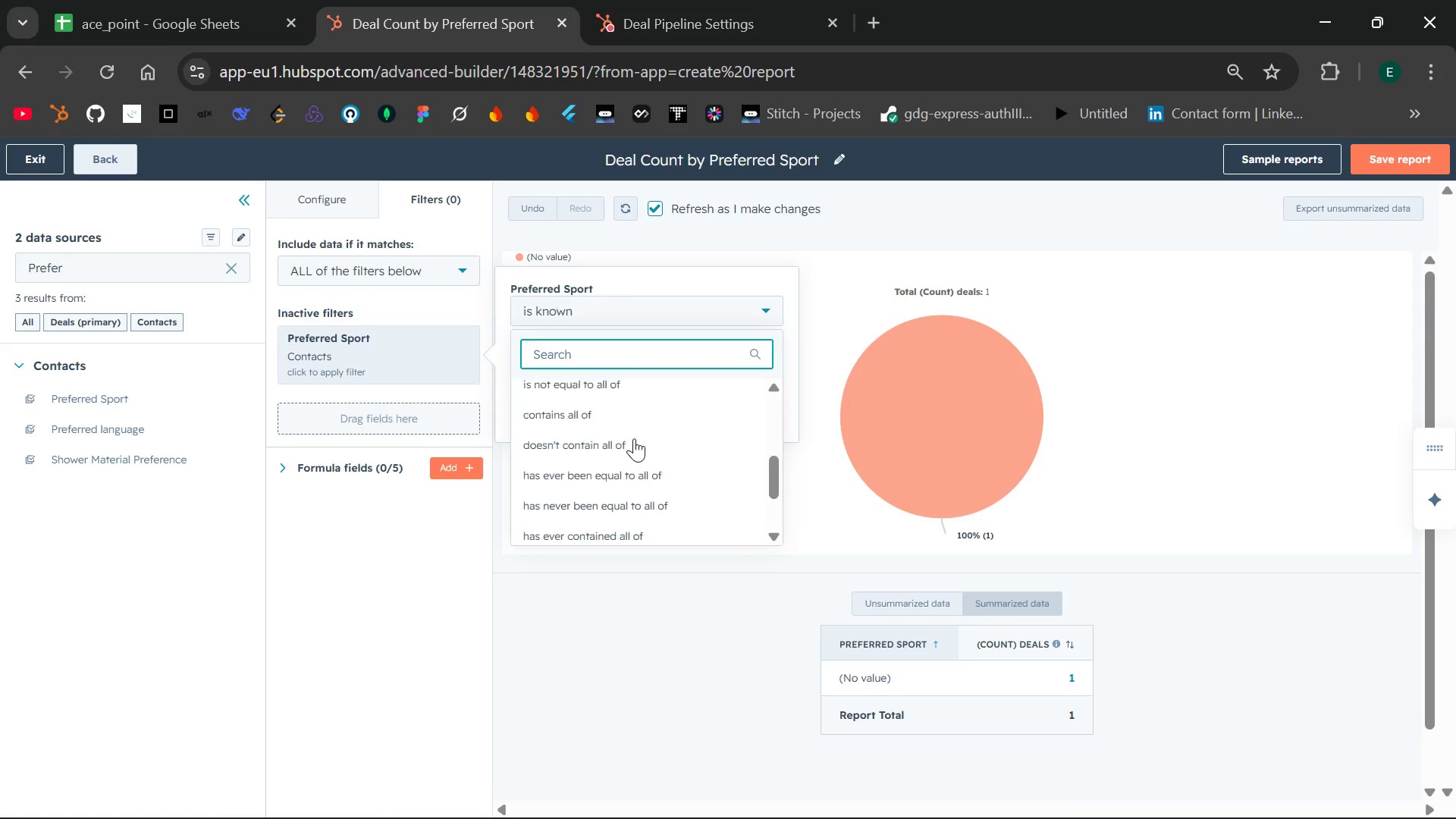 
wait(10.38)
 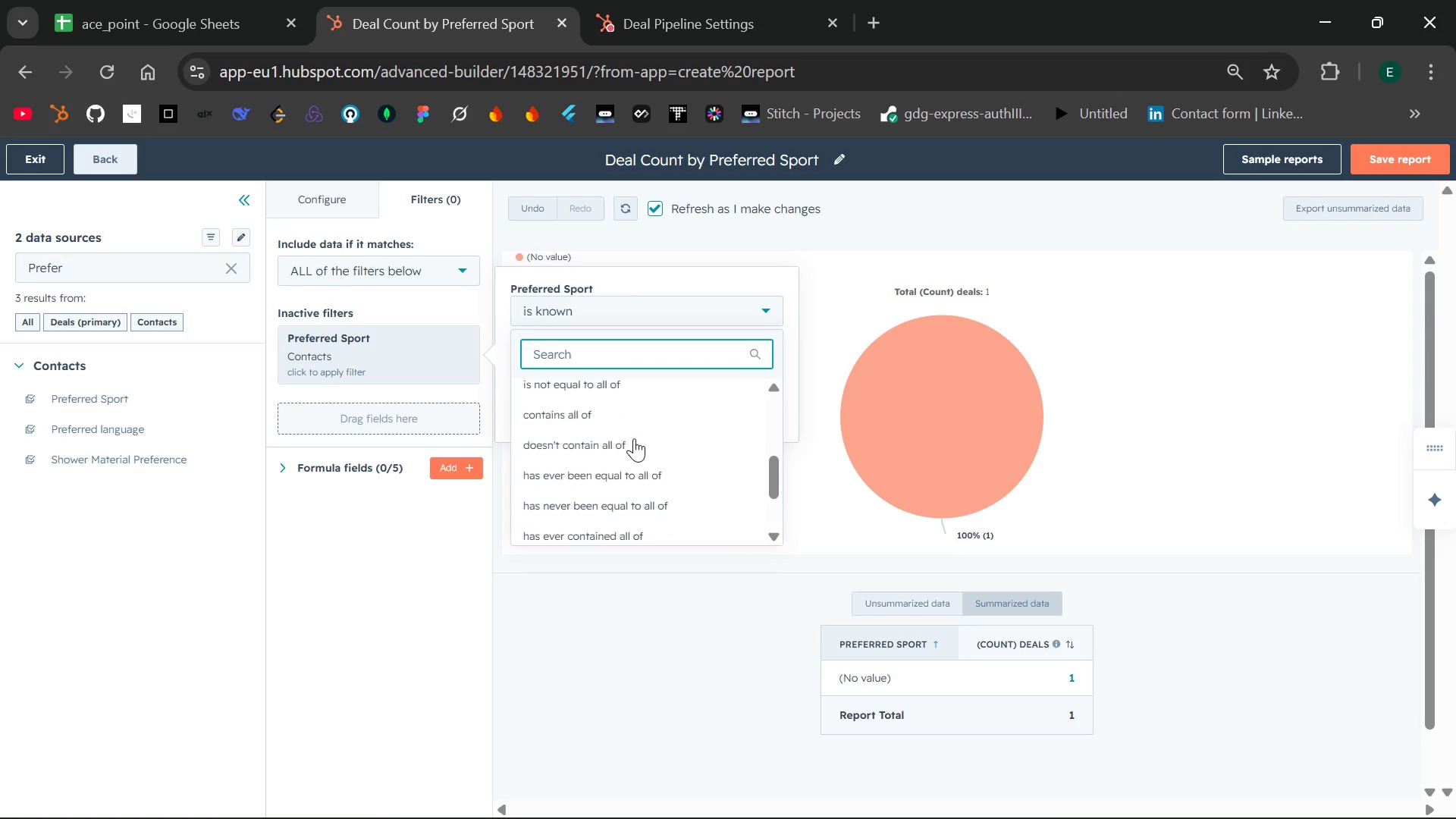 
left_click([613, 463])
 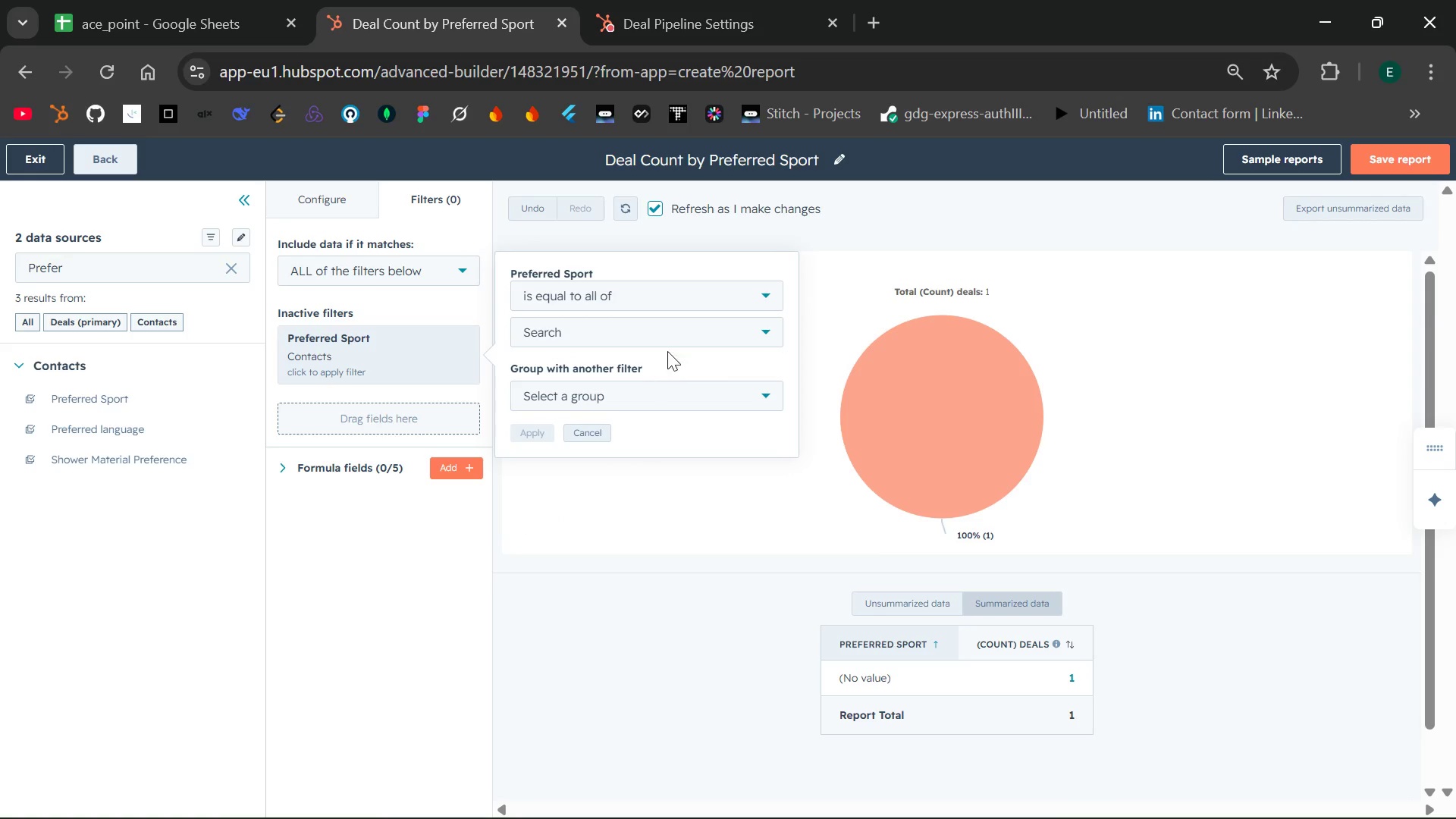 
left_click([683, 326])
 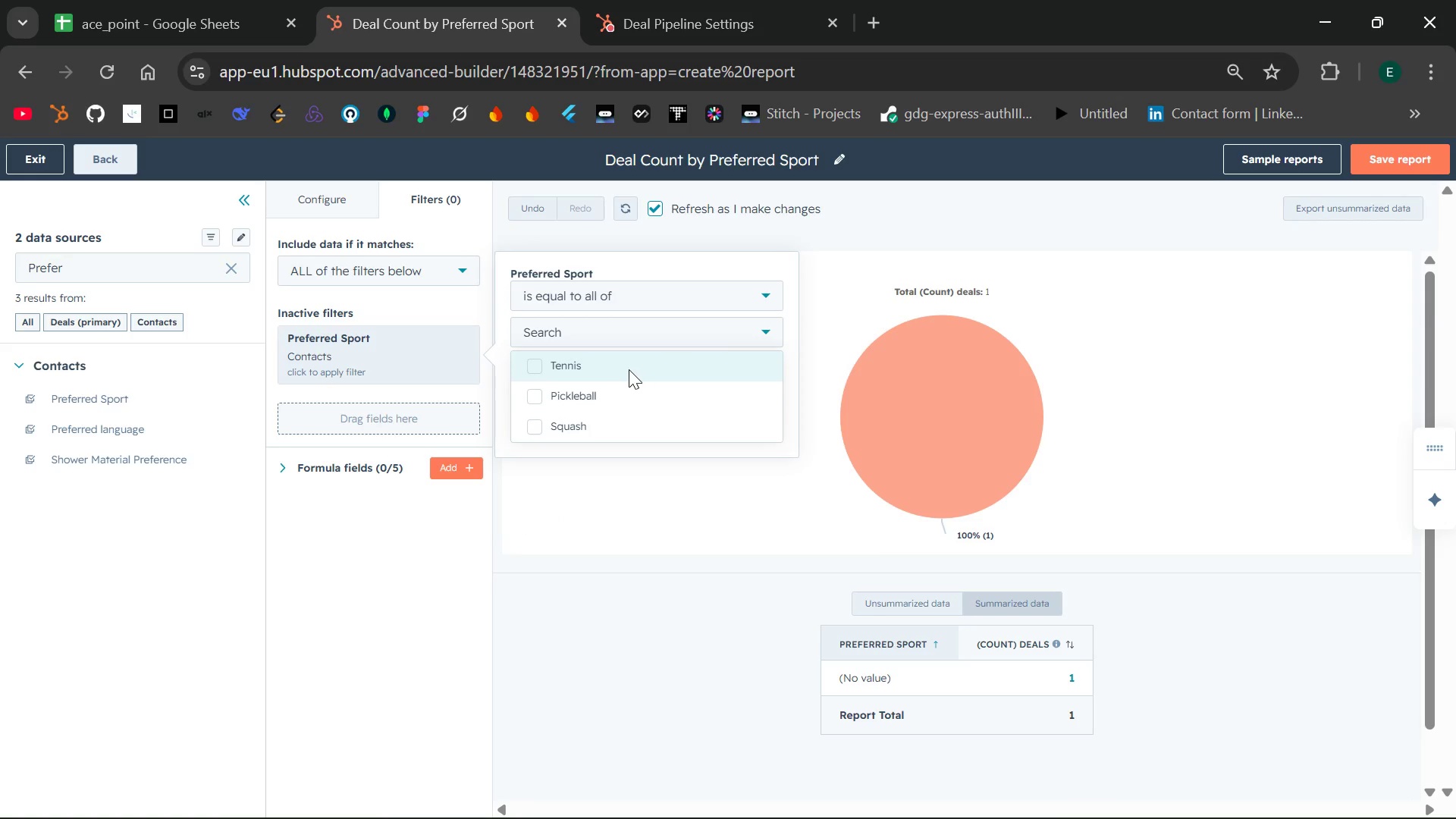 
left_click([624, 369])
 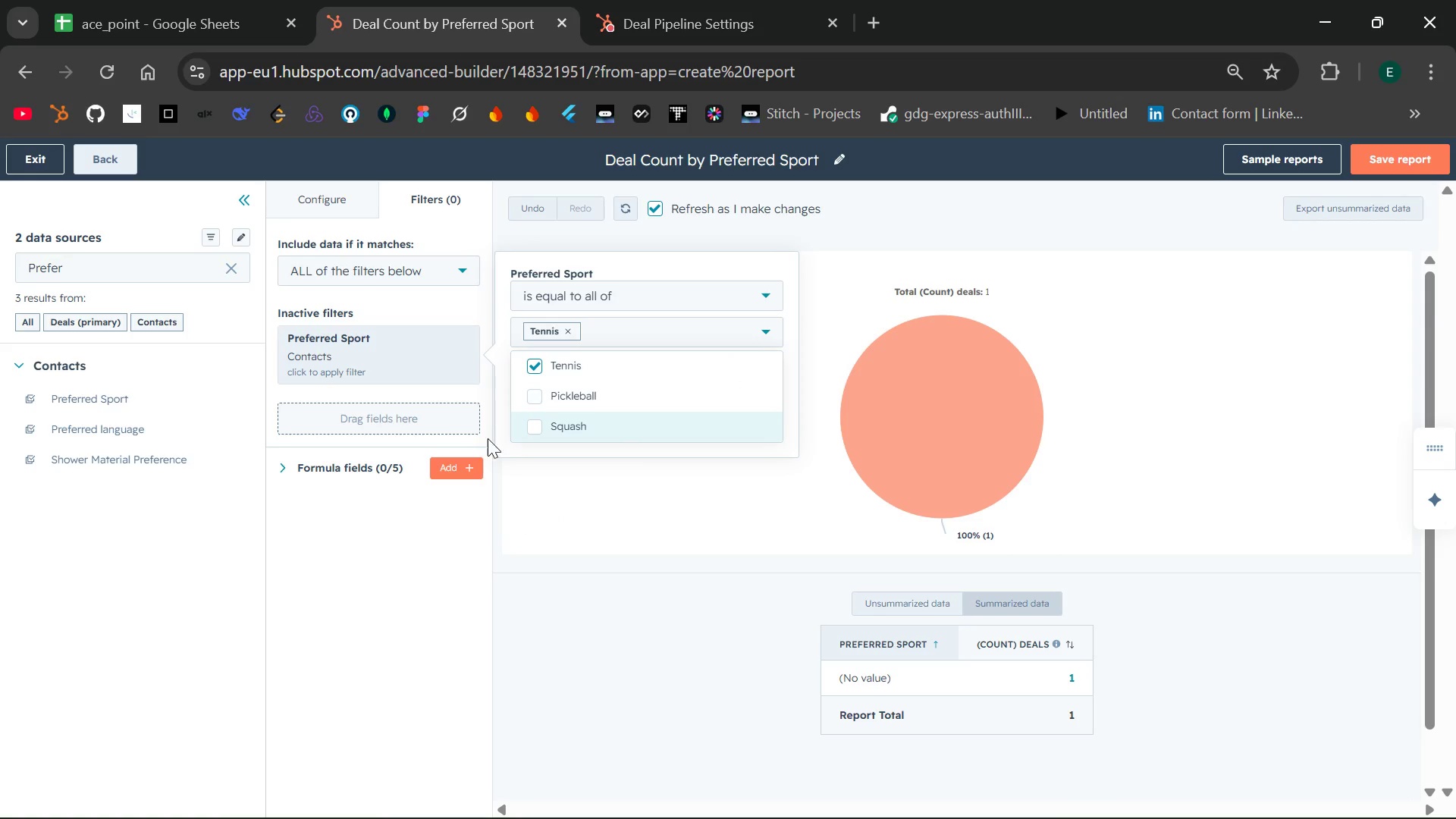 
left_click([631, 394])
 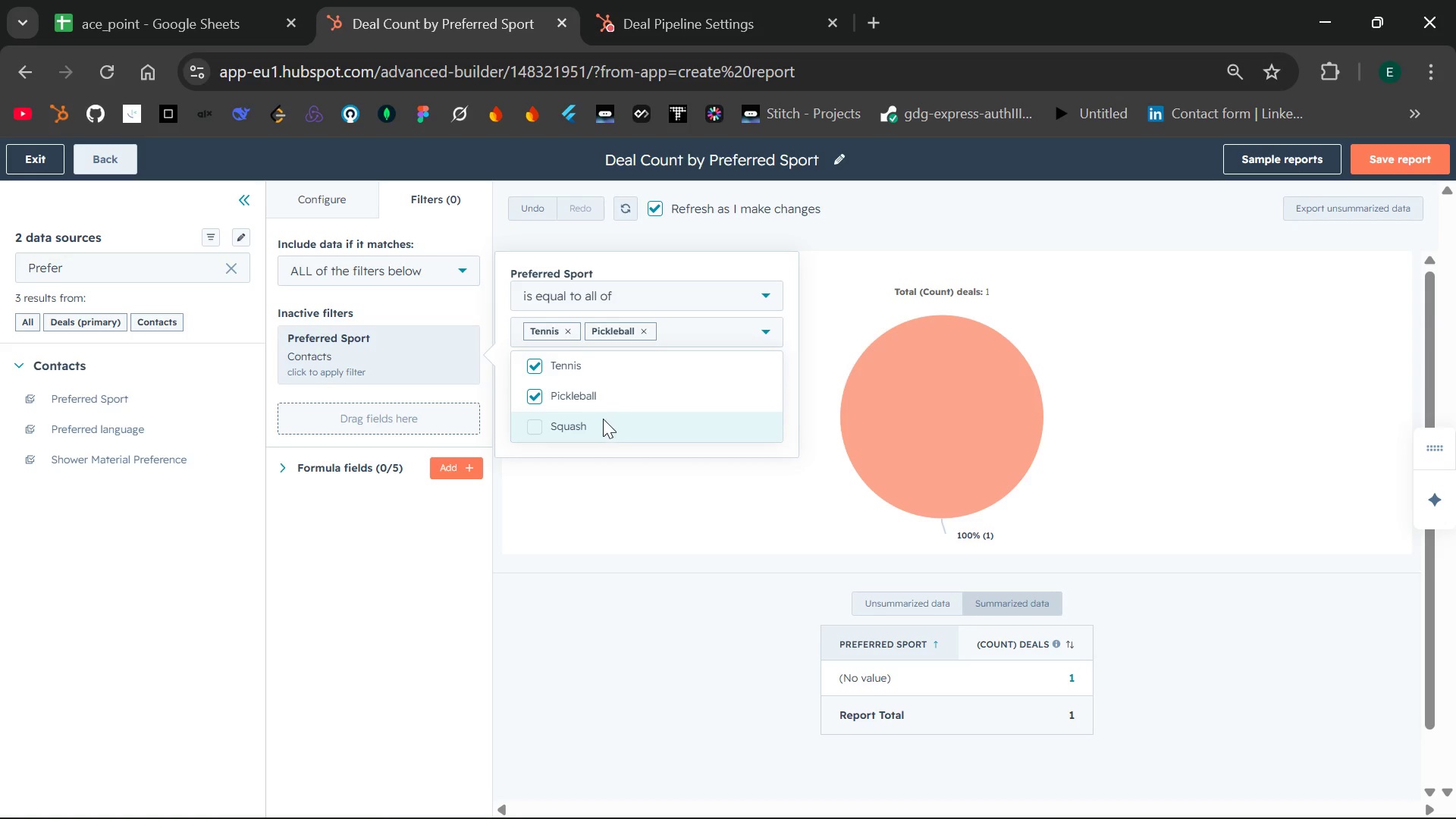 
left_click([603, 419])
 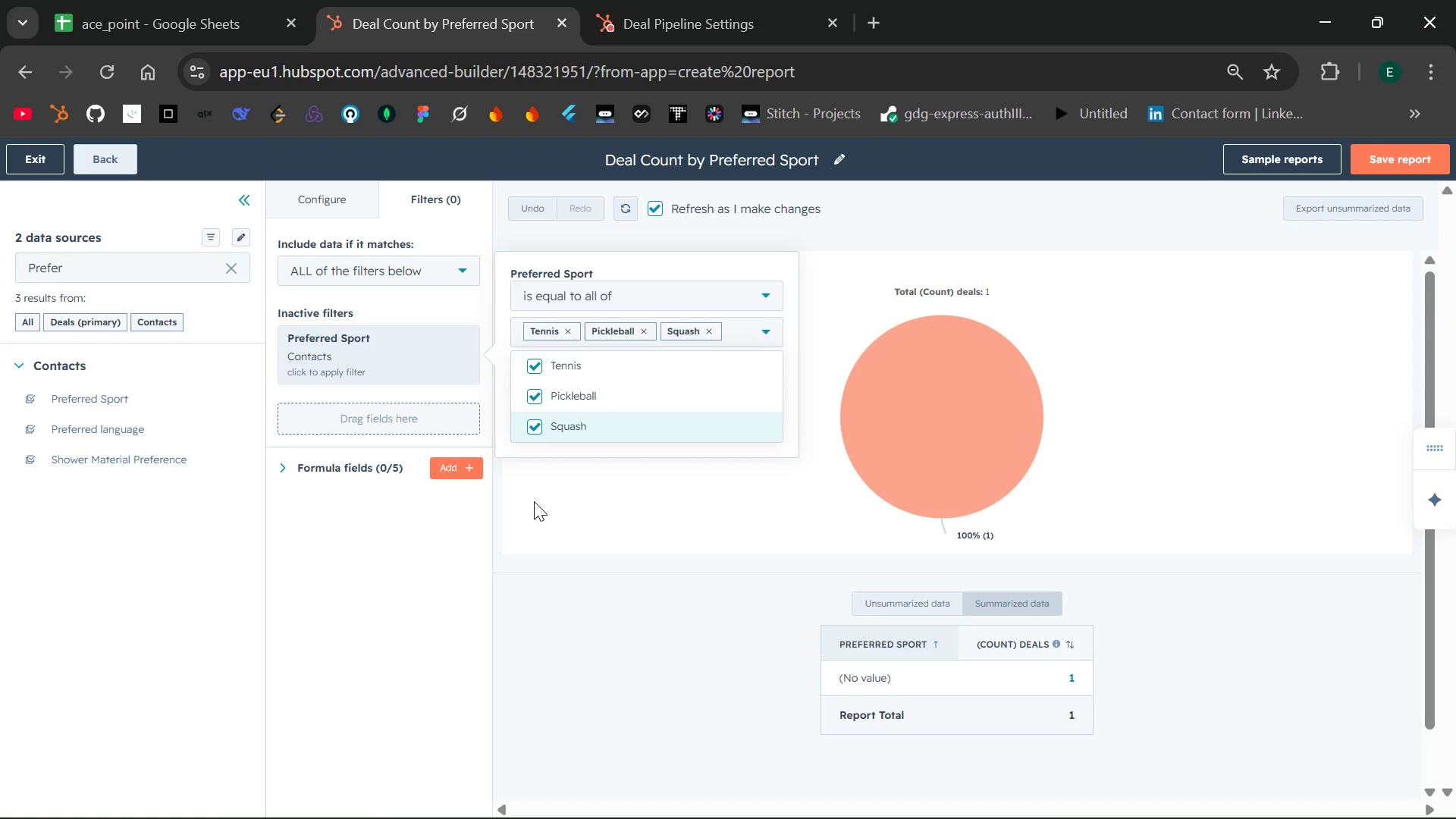 
left_click([534, 501])
 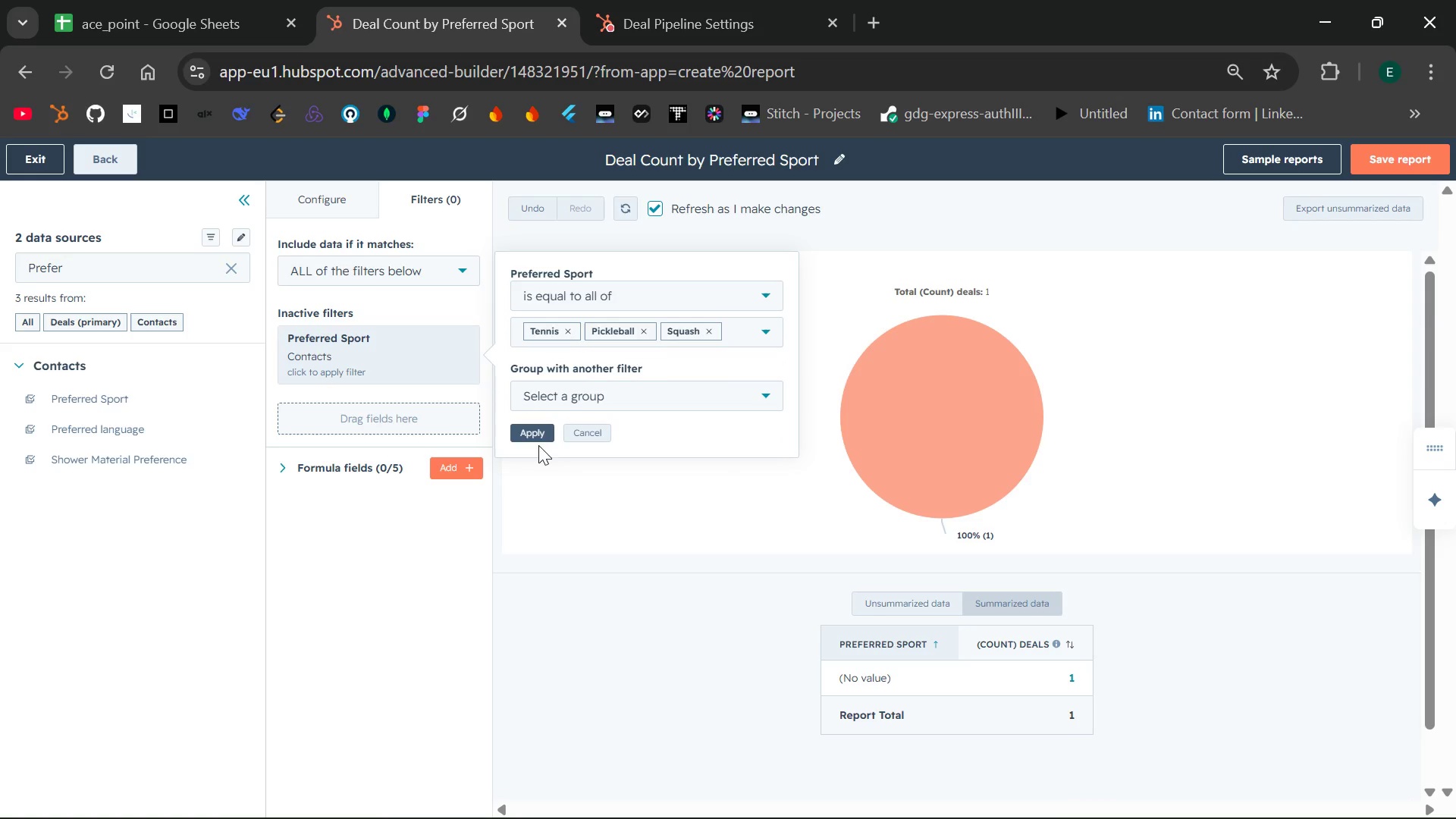 
left_click([538, 436])
 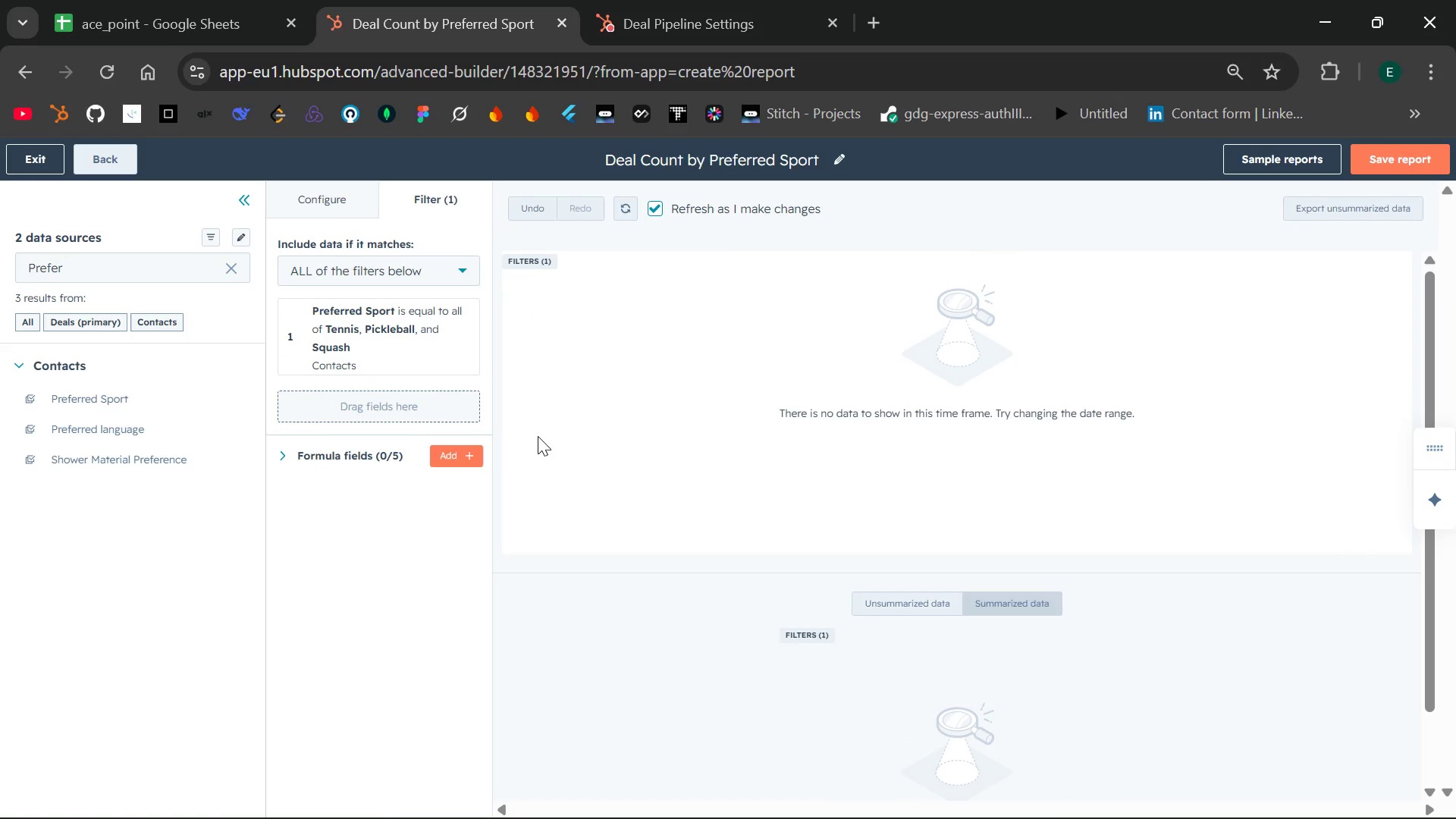 
left_click([431, 352])
 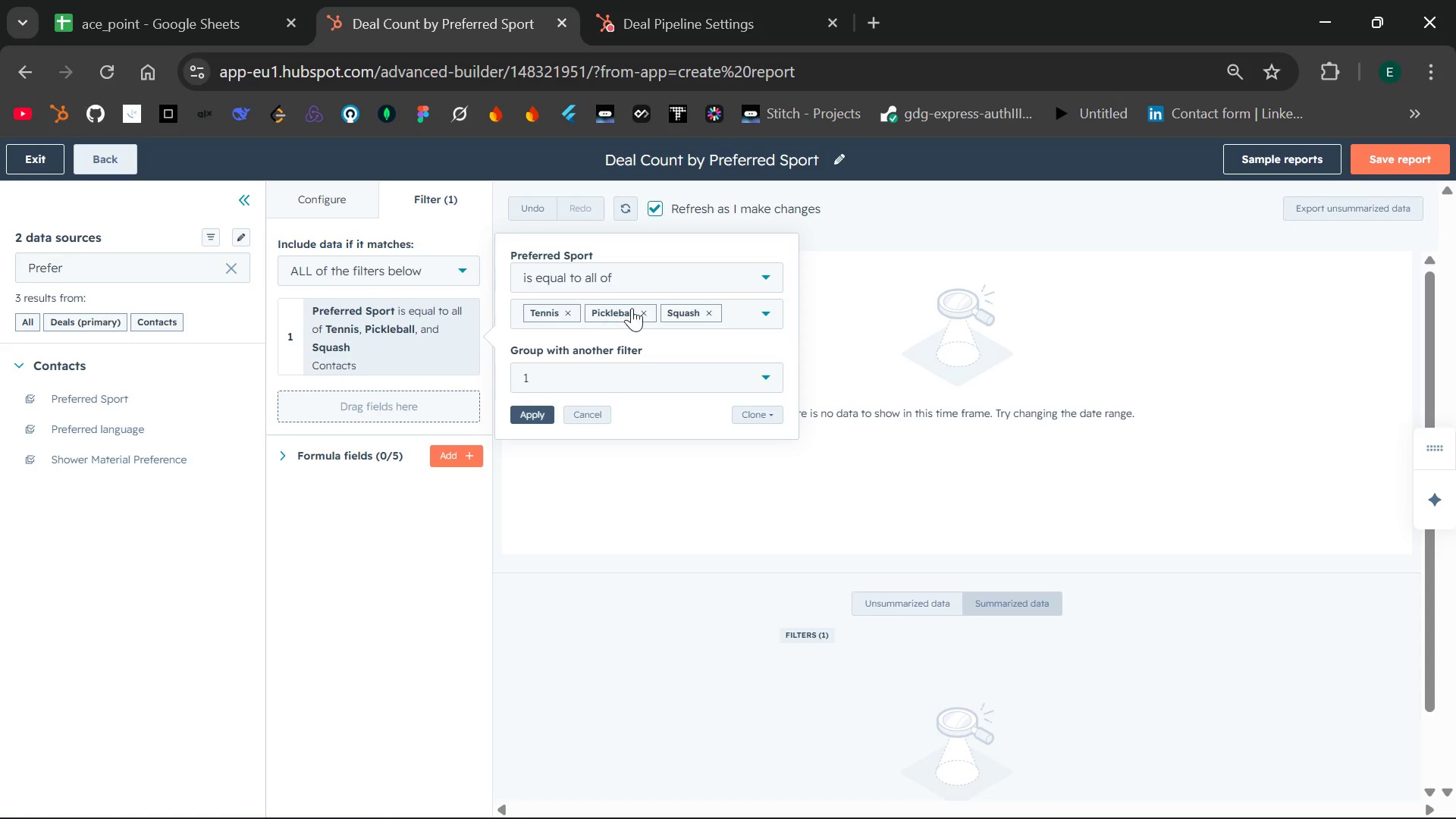 
left_click([647, 311])
 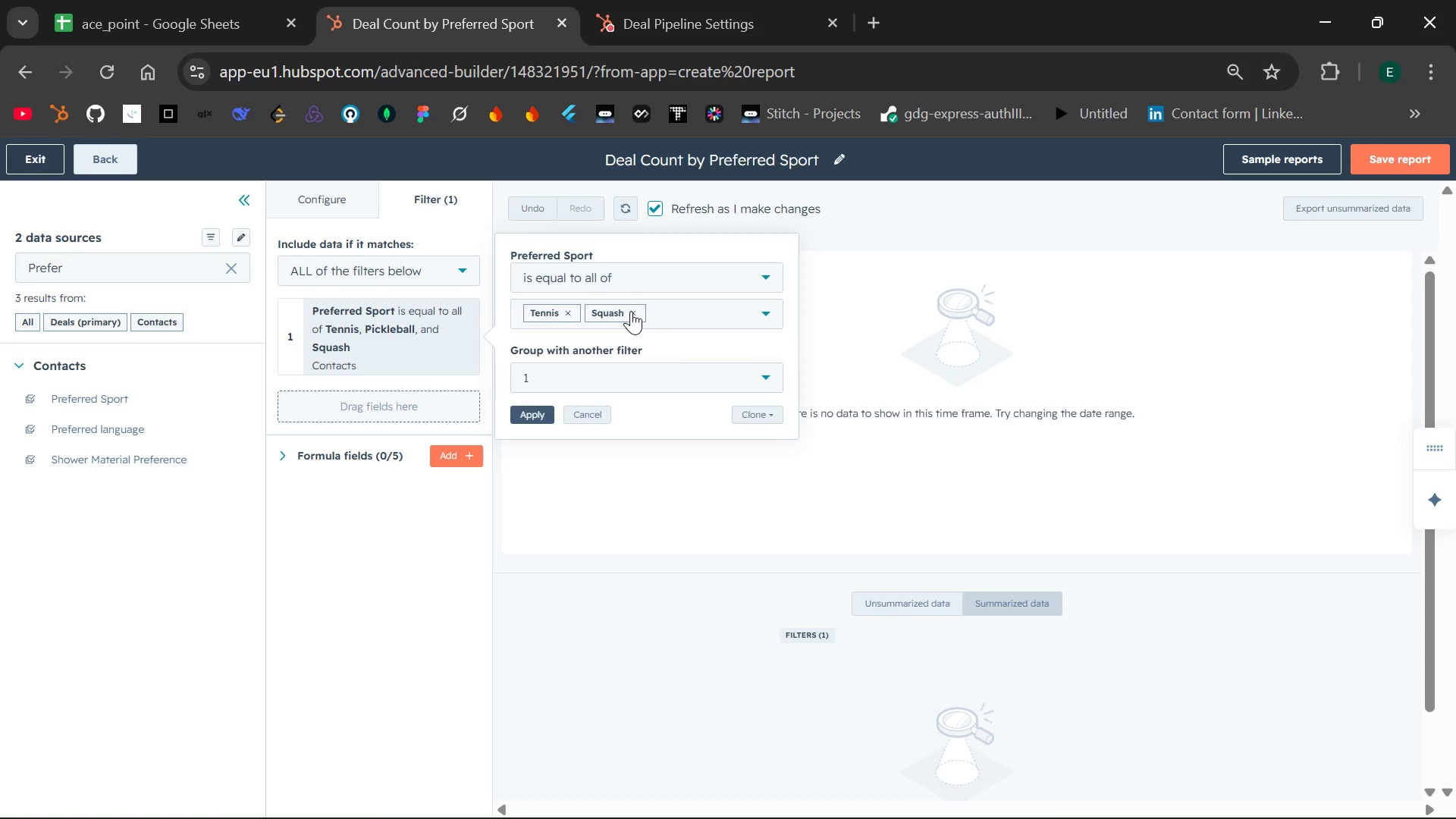 
left_click([631, 311])
 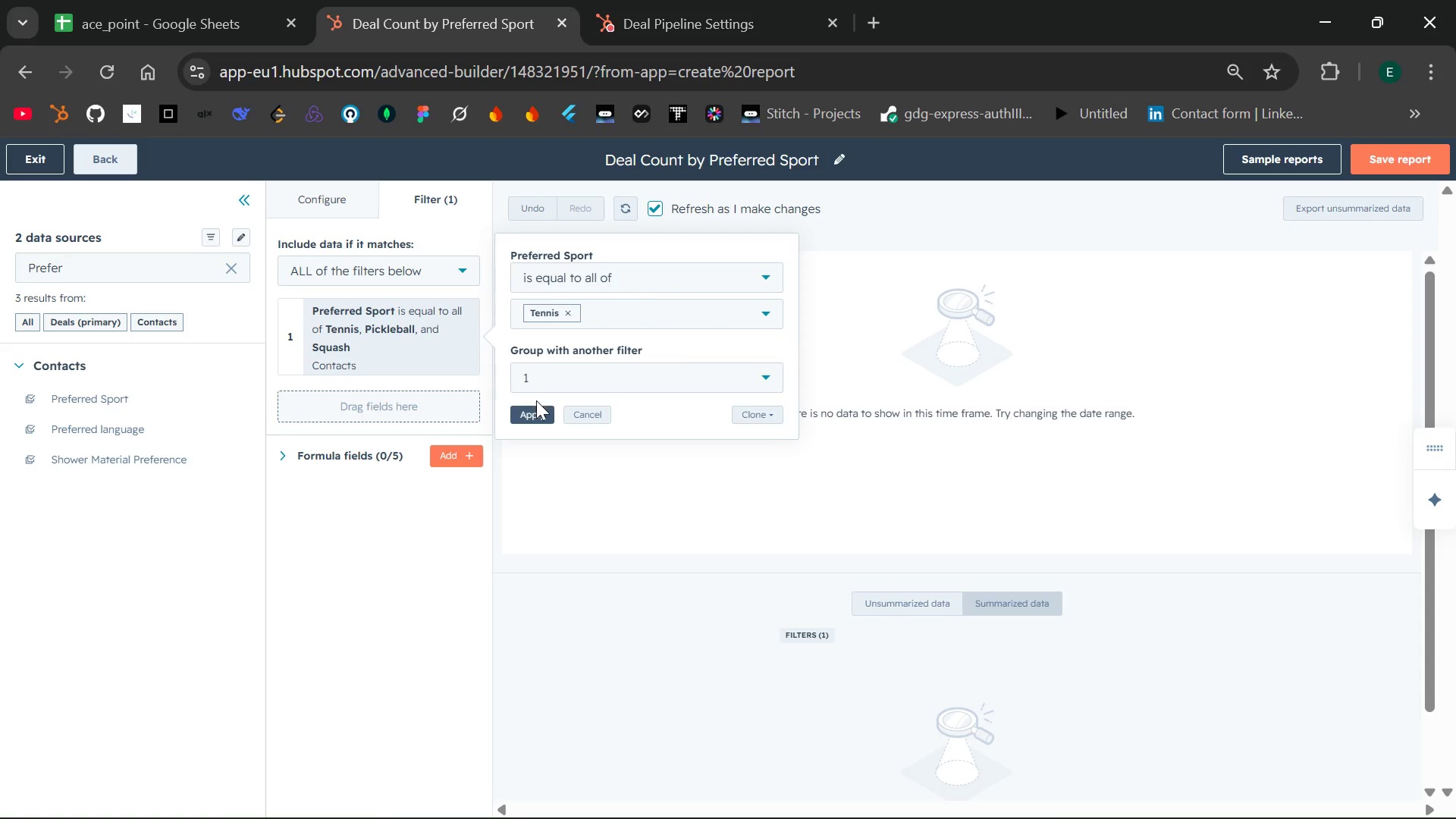 
left_click([535, 413])
 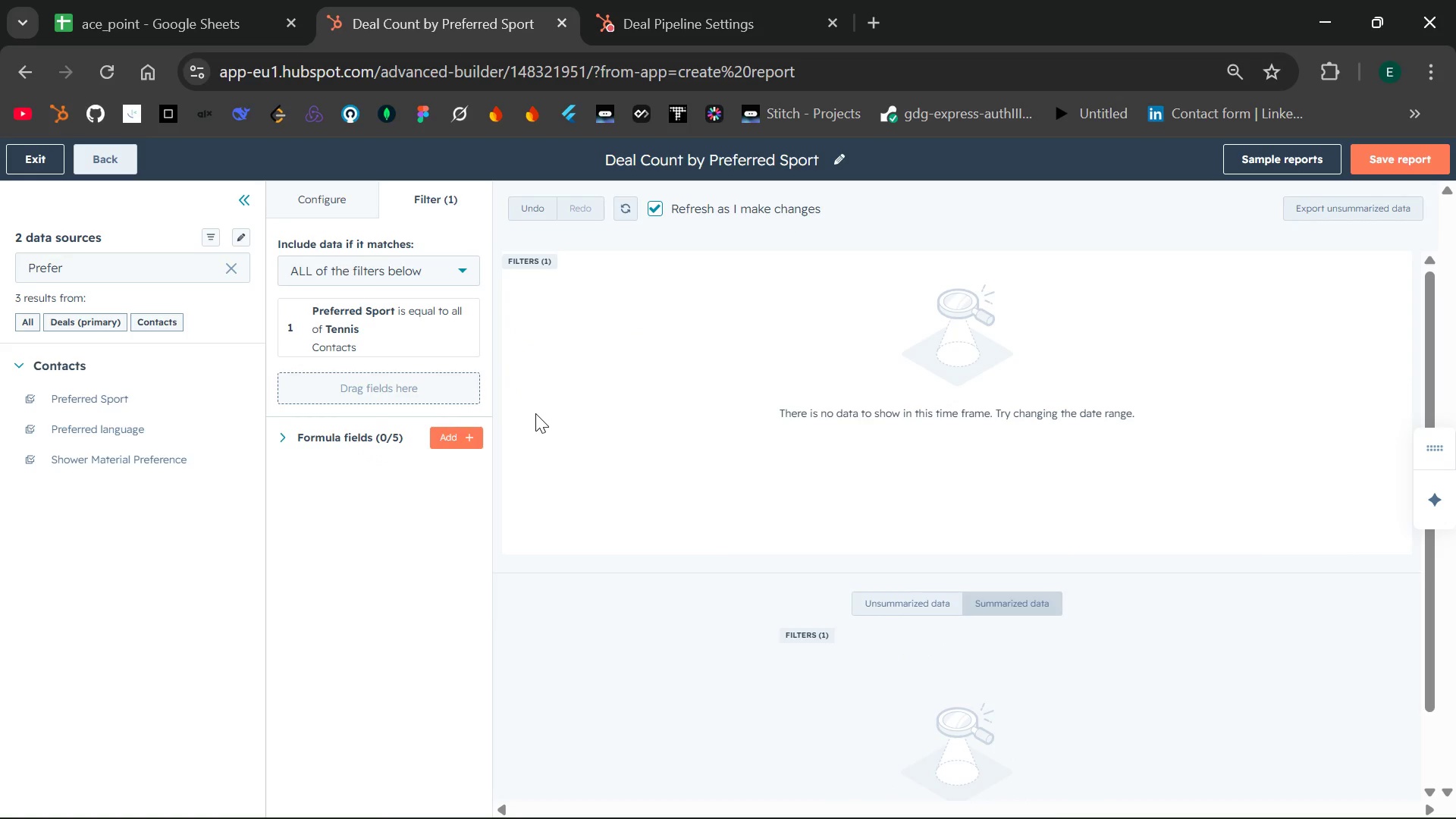 
wait(6.78)
 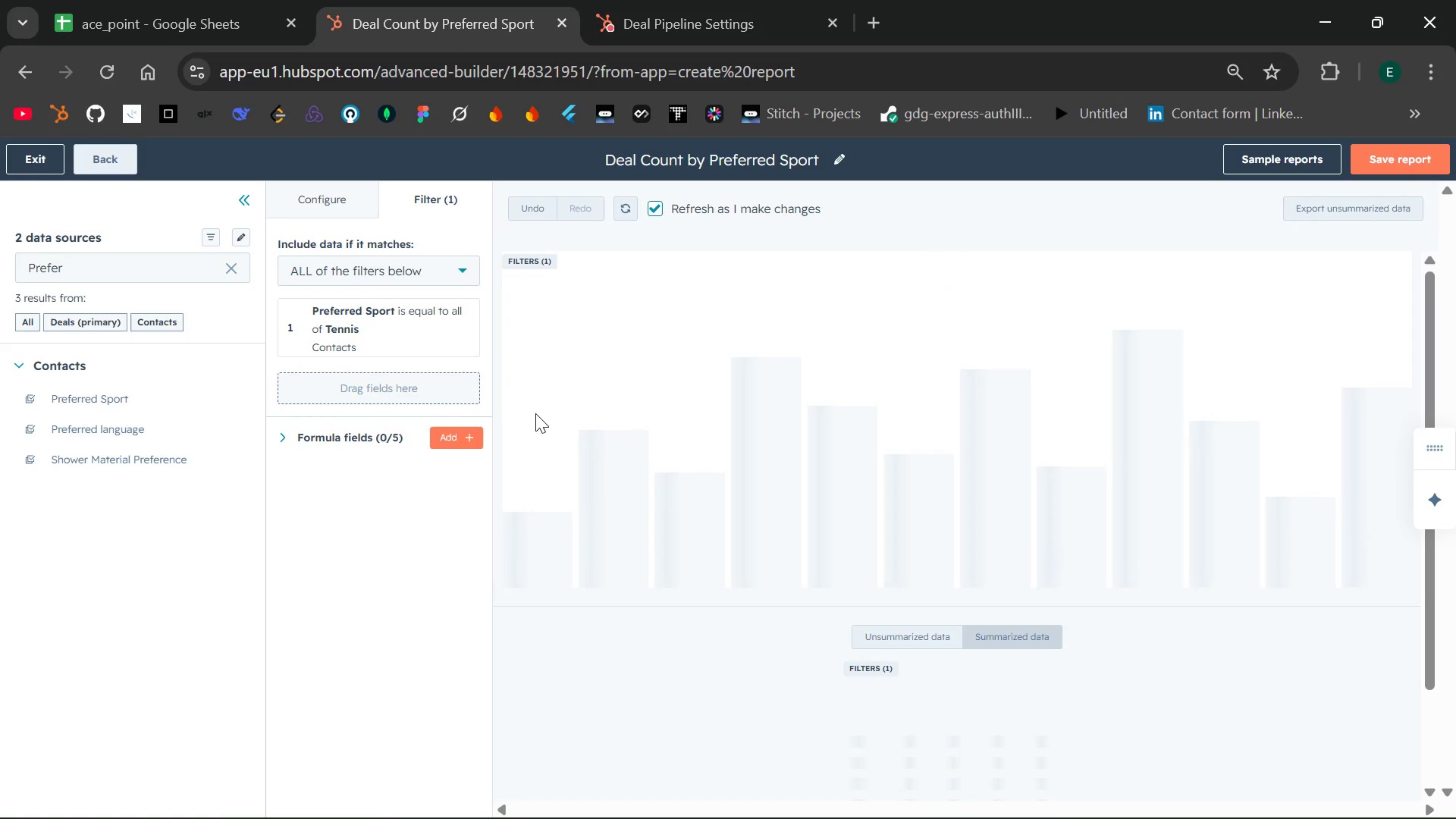 
left_click([454, 322])
 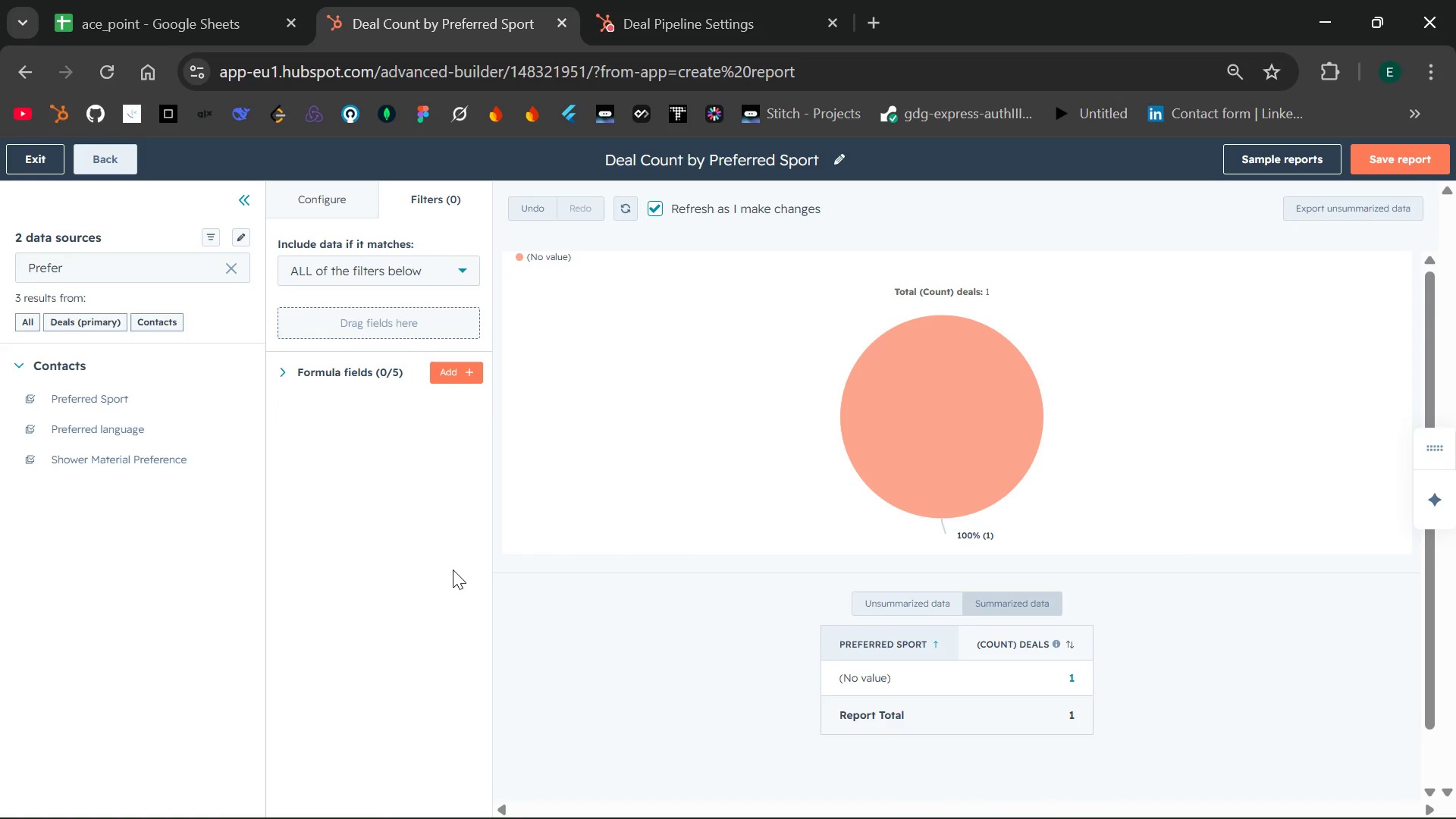 
wait(5.33)
 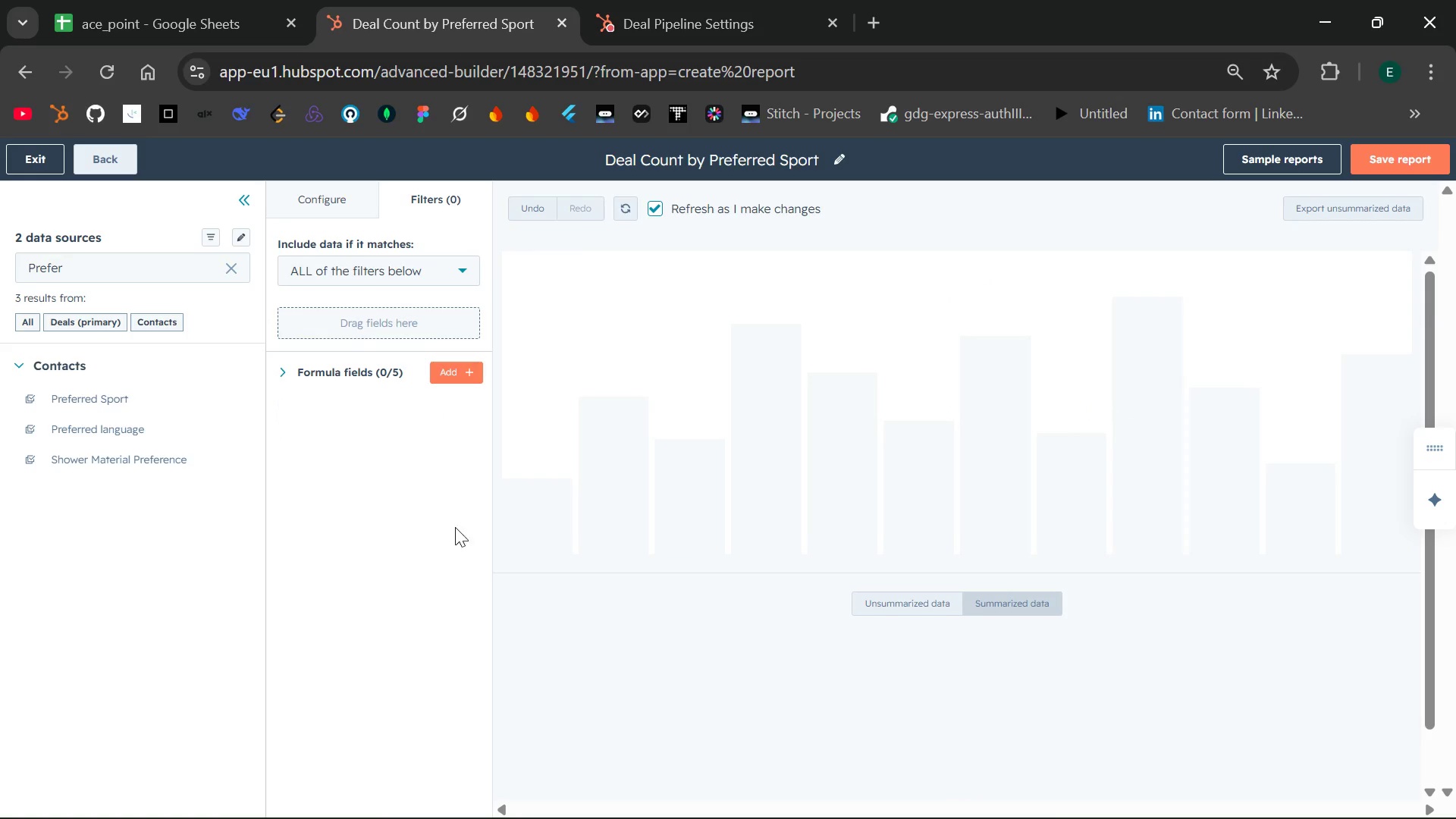 
left_click([604, 726])
 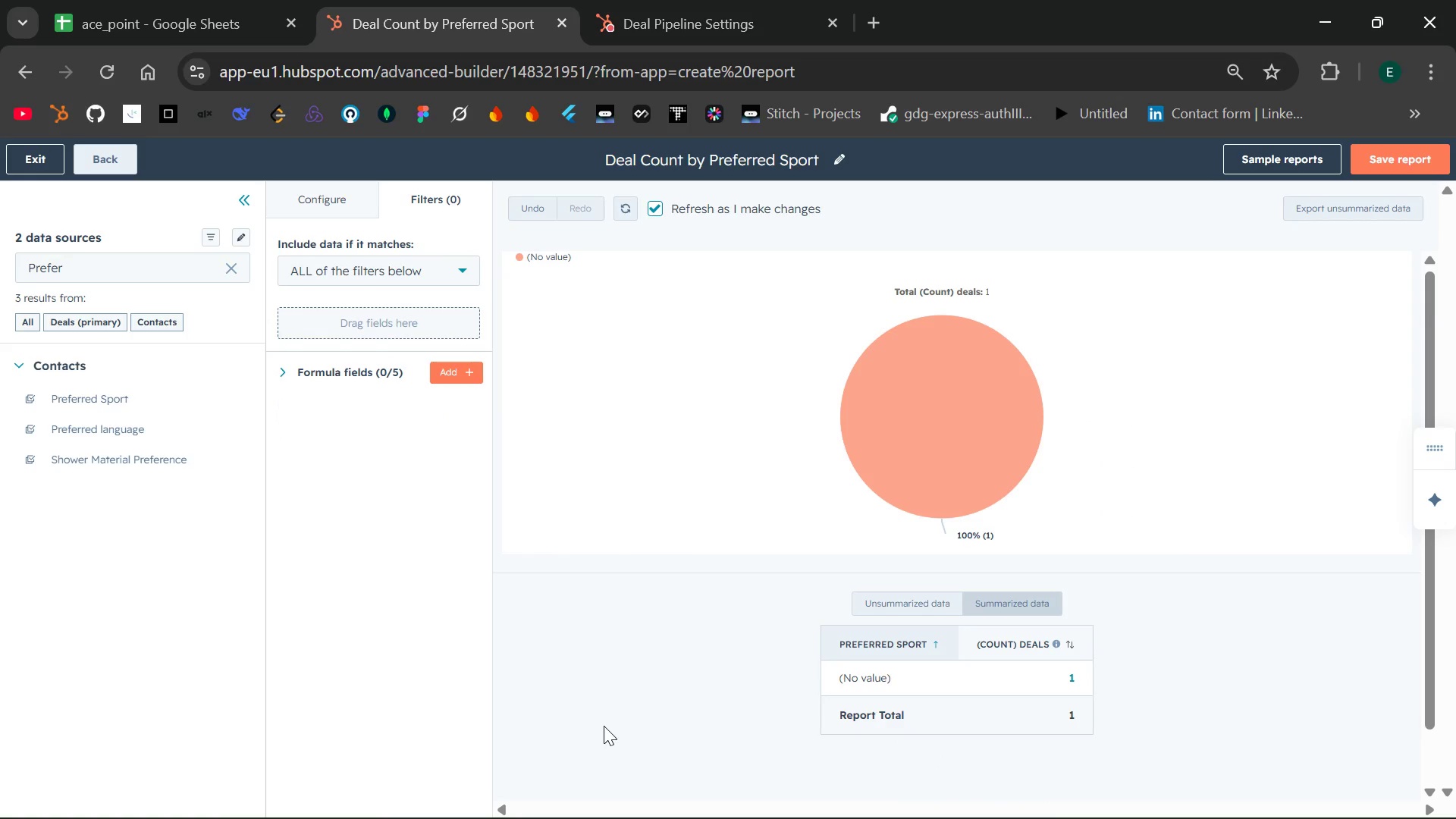 
key(PrintScreen)
 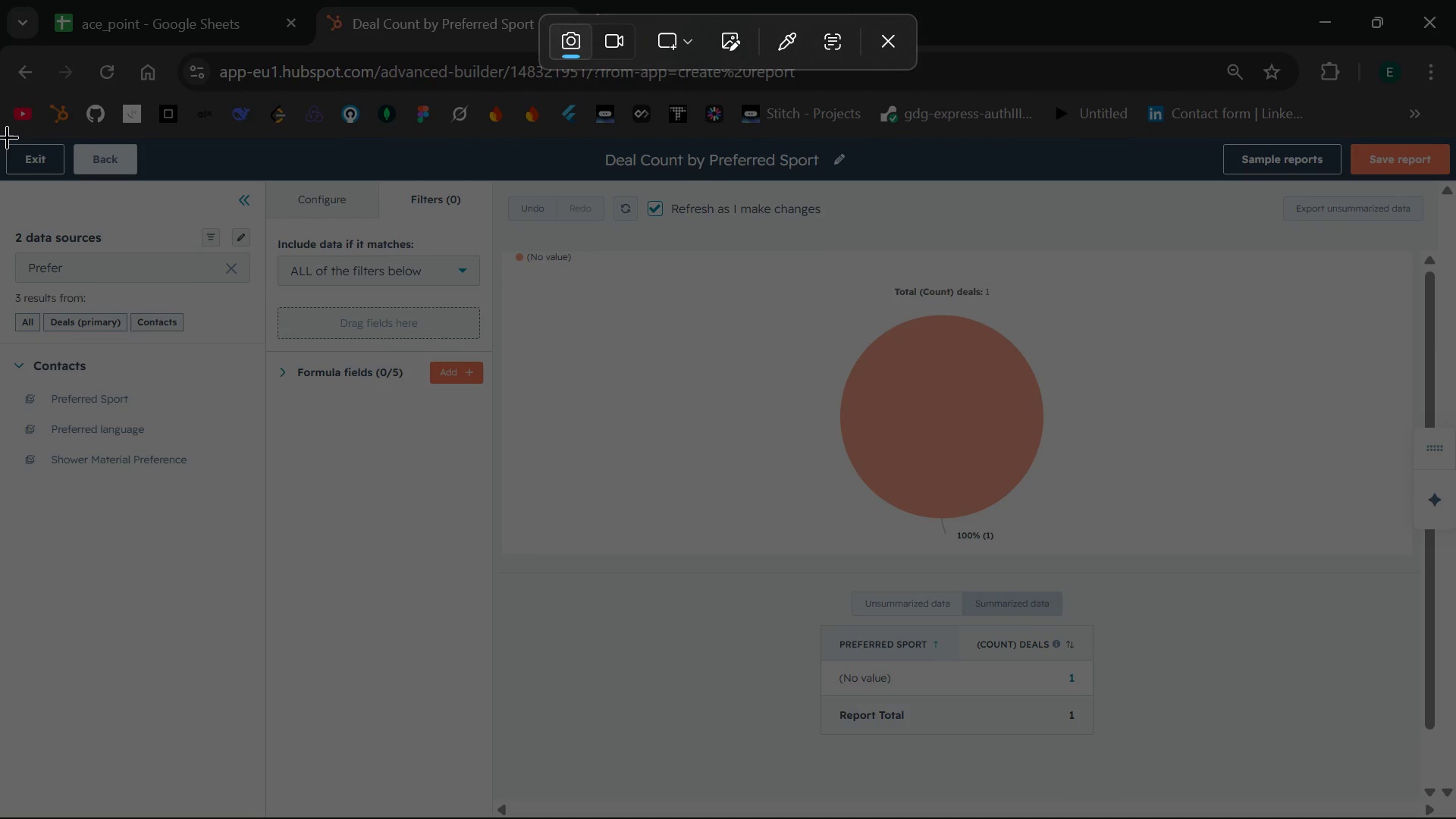 
left_click_drag(start_coordinate=[7, 136], to_coordinate=[1451, 798])
 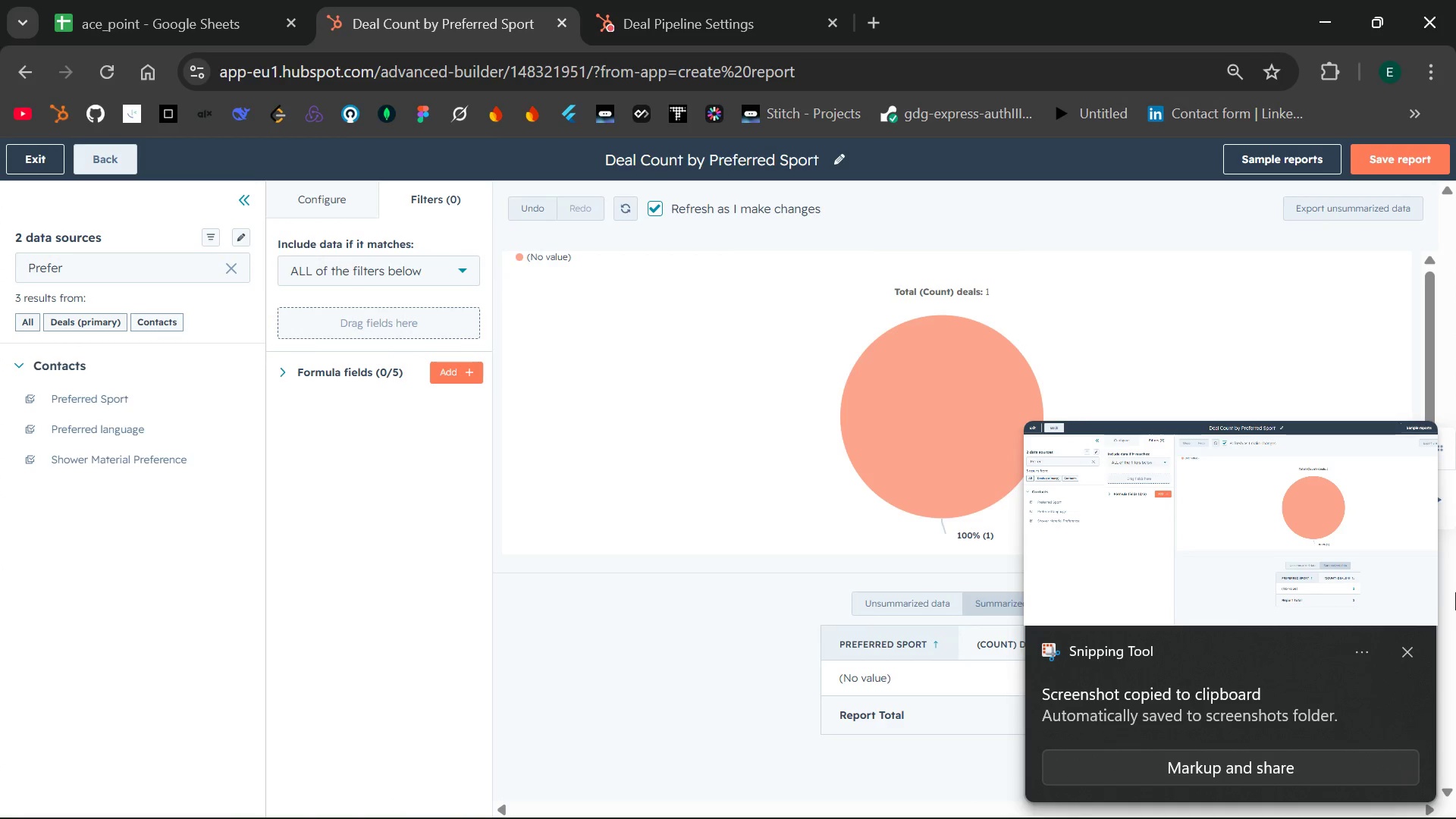 
left_click([1402, 645])
 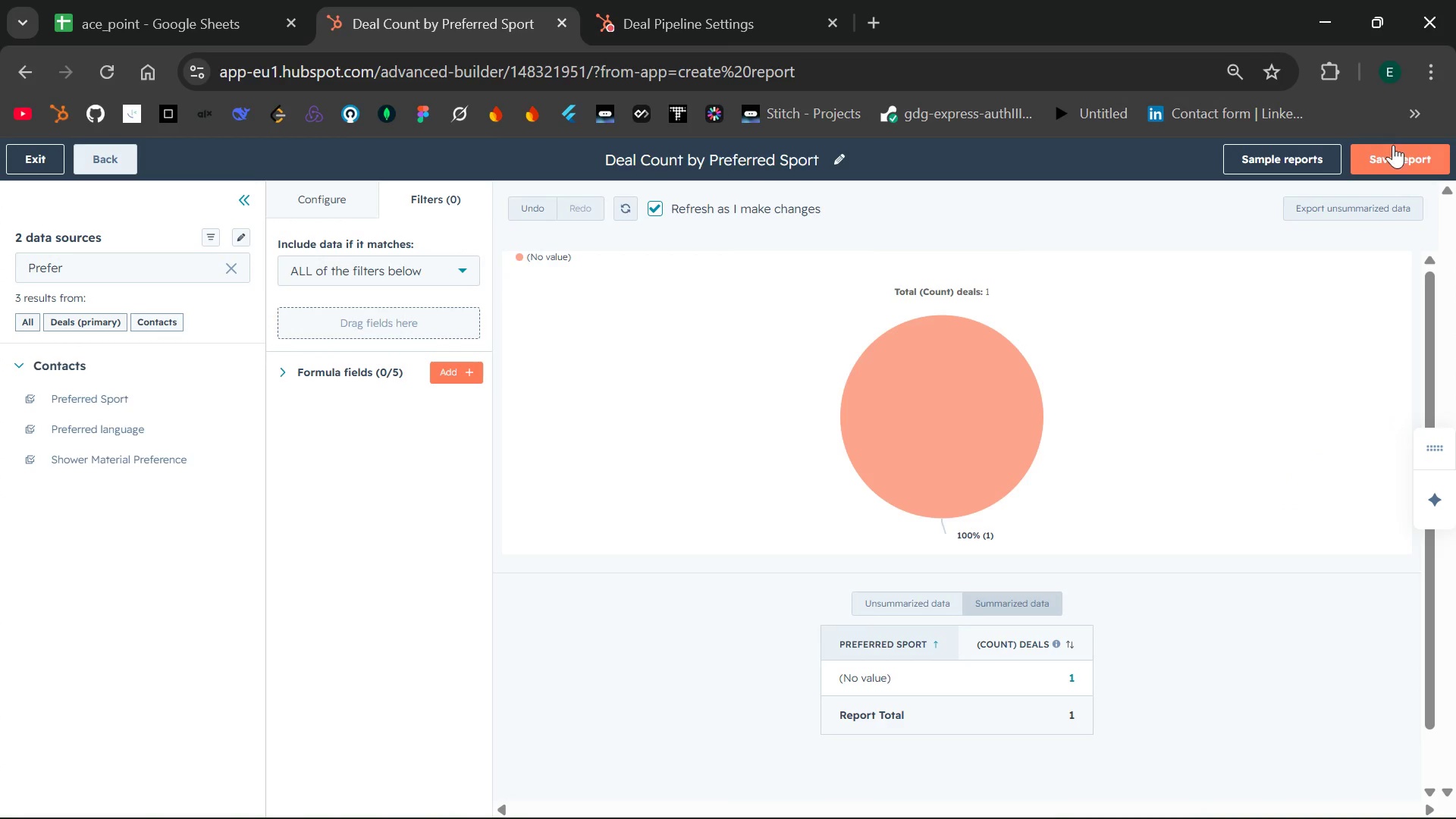 
left_click([1389, 149])
 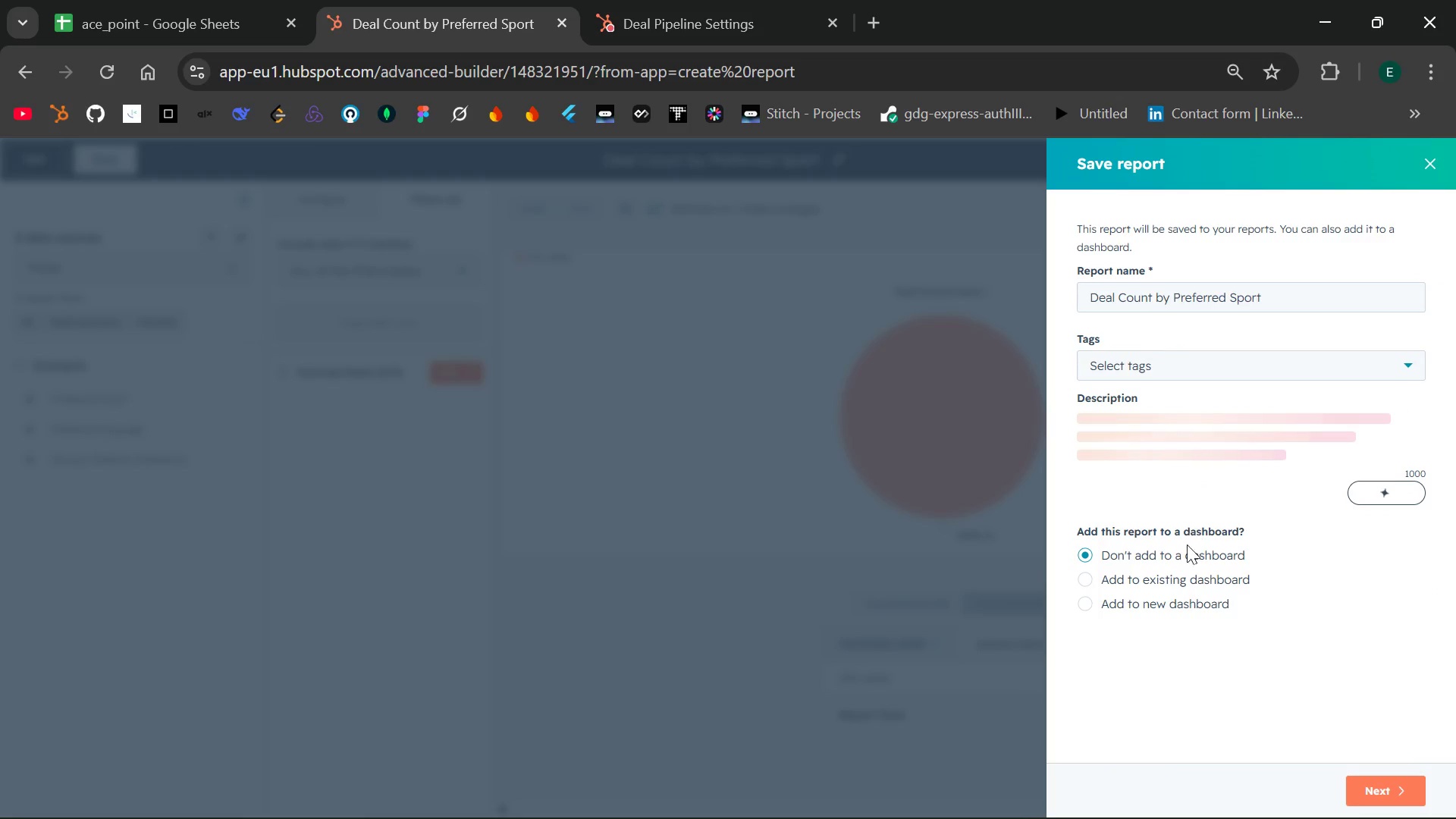 
left_click([1166, 577])
 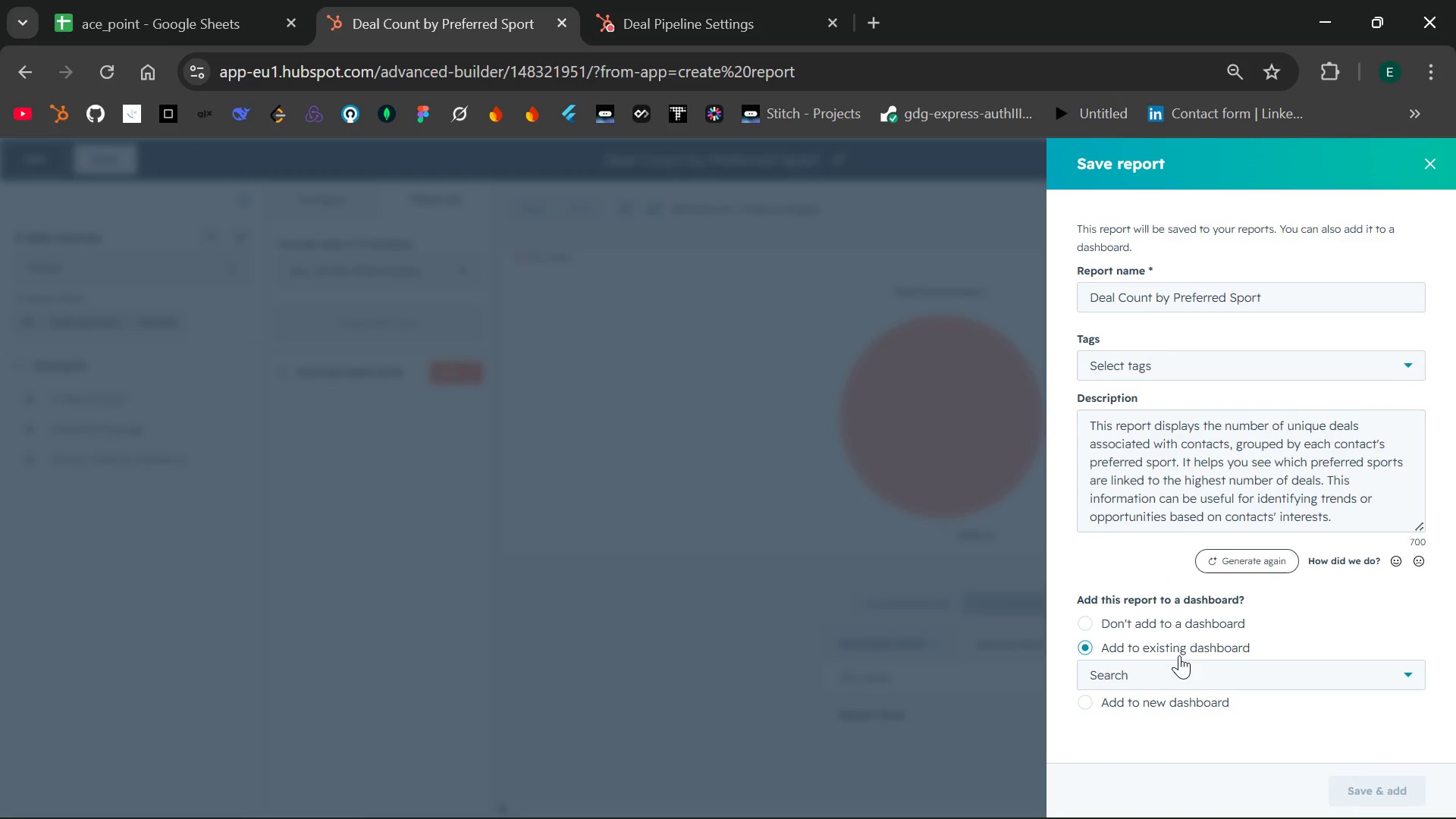 